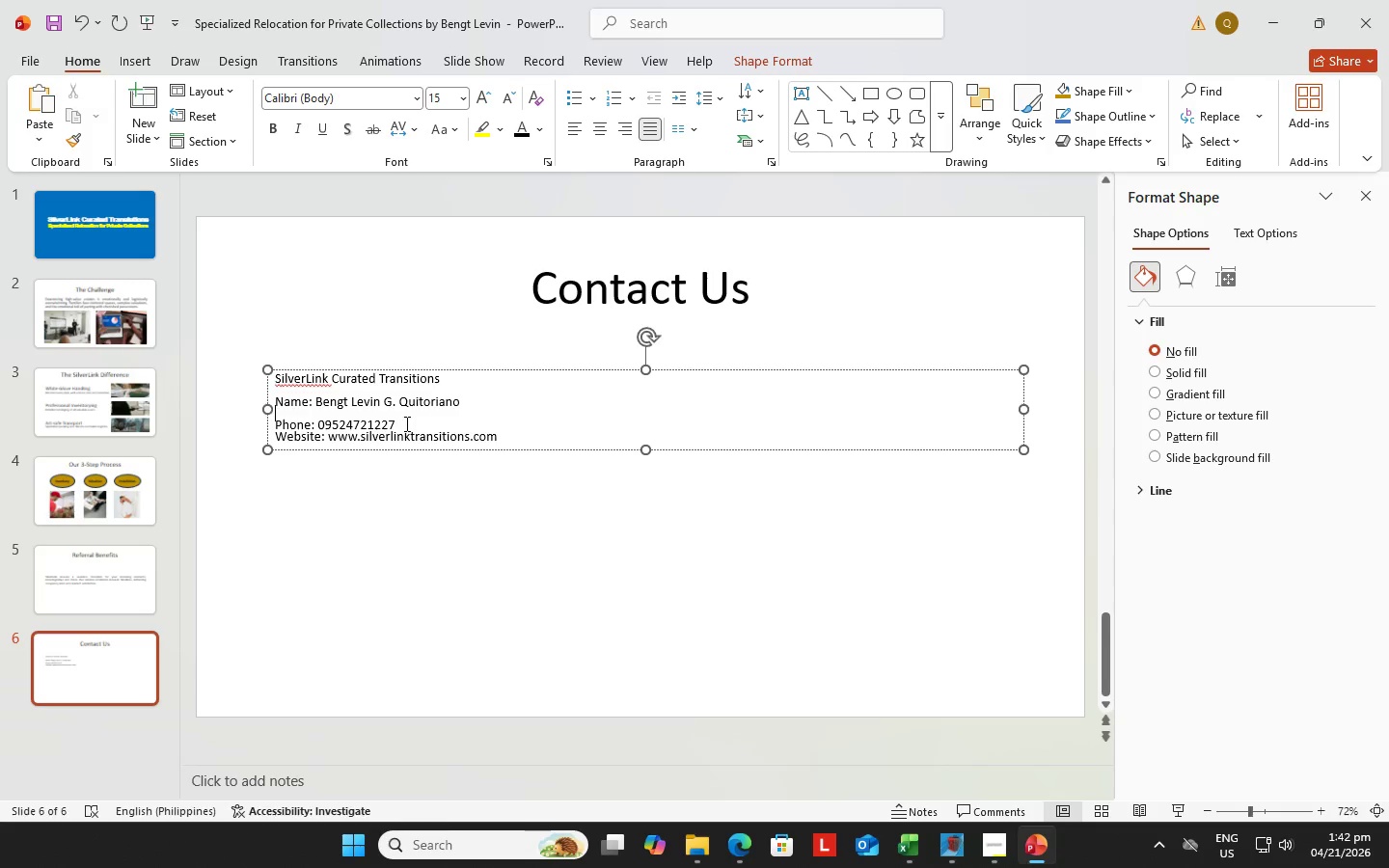 
left_click([399, 424])
 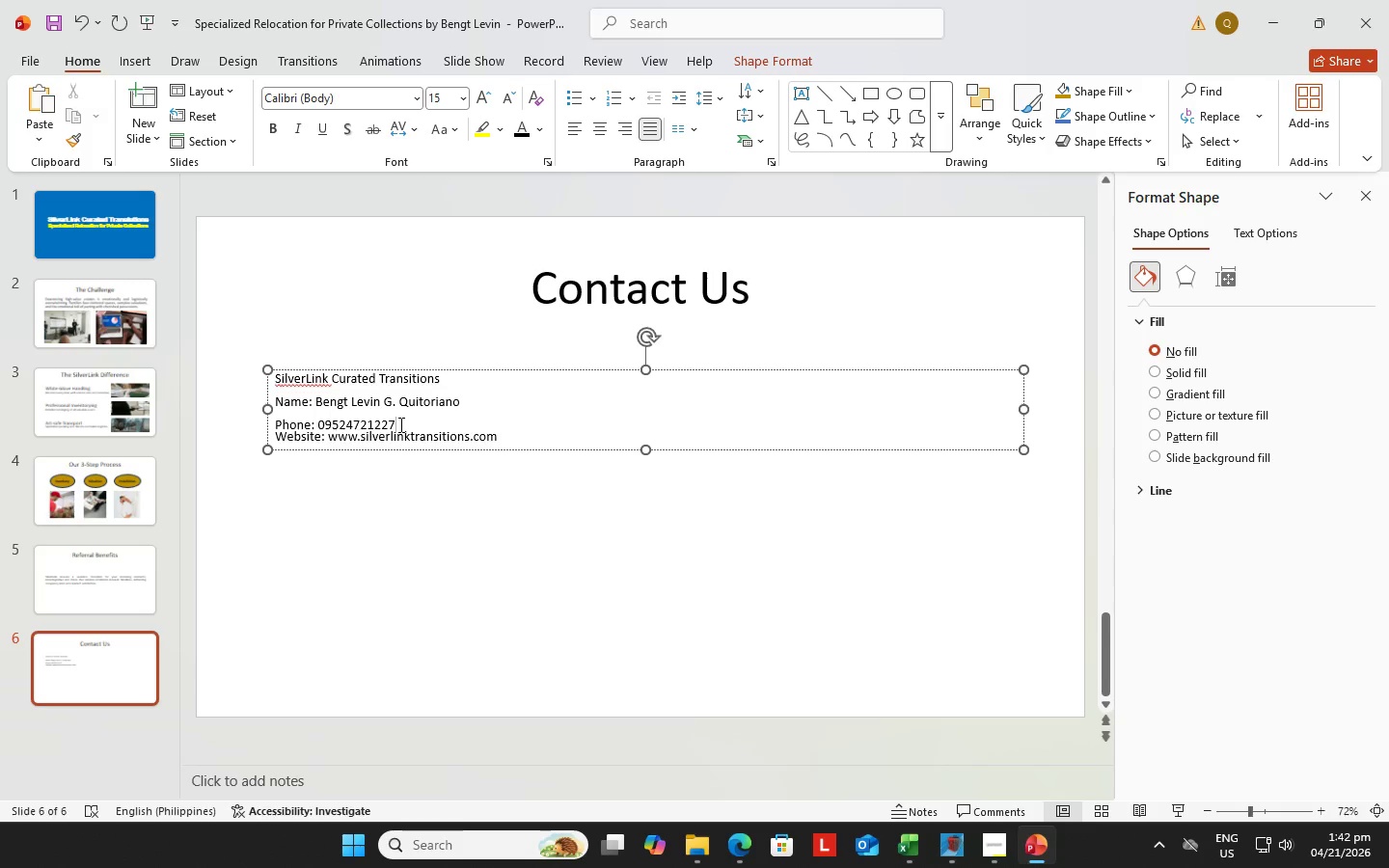 
key(Enter)
 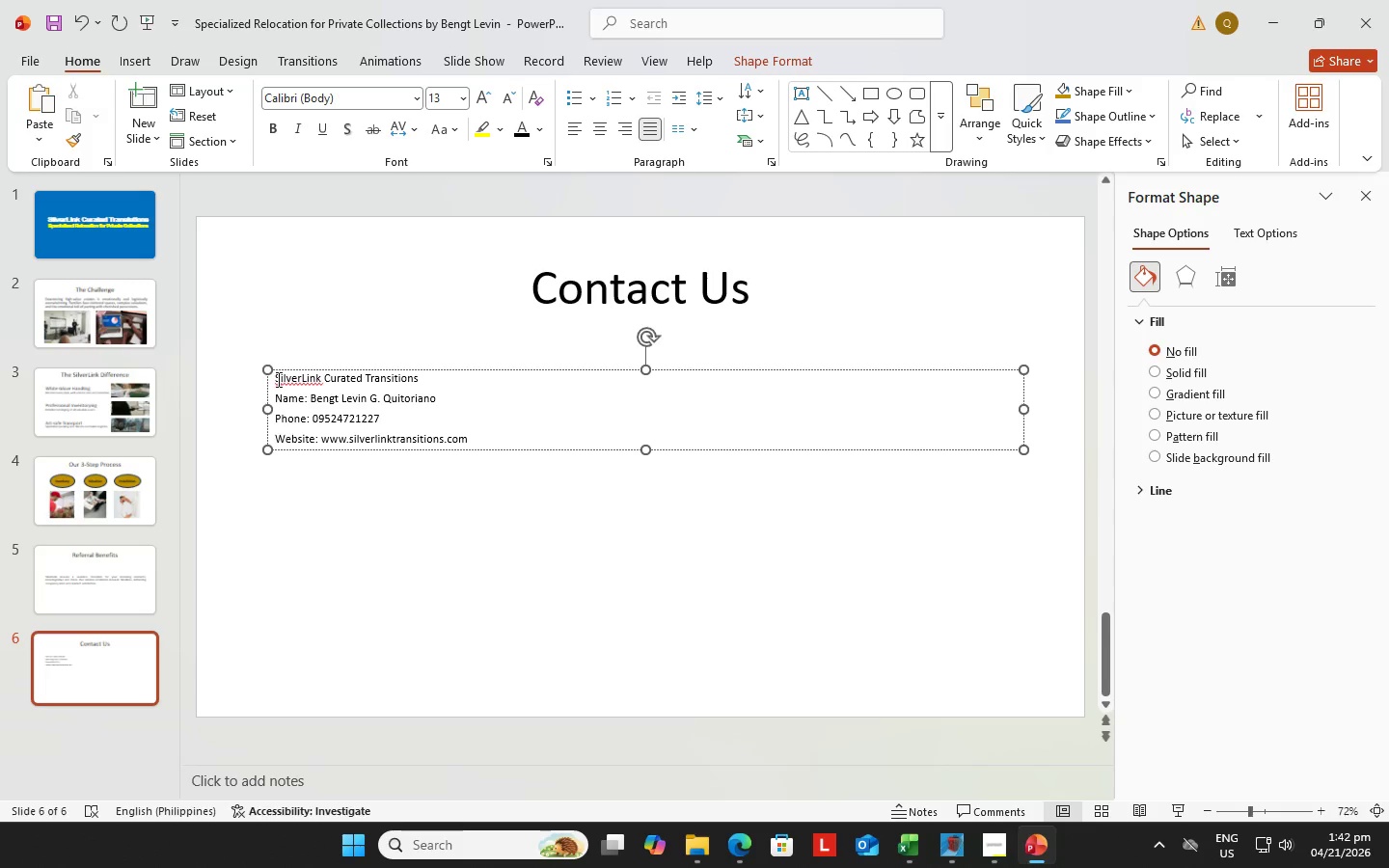 
left_click_drag(start_coordinate=[277, 379], to_coordinate=[489, 464])
 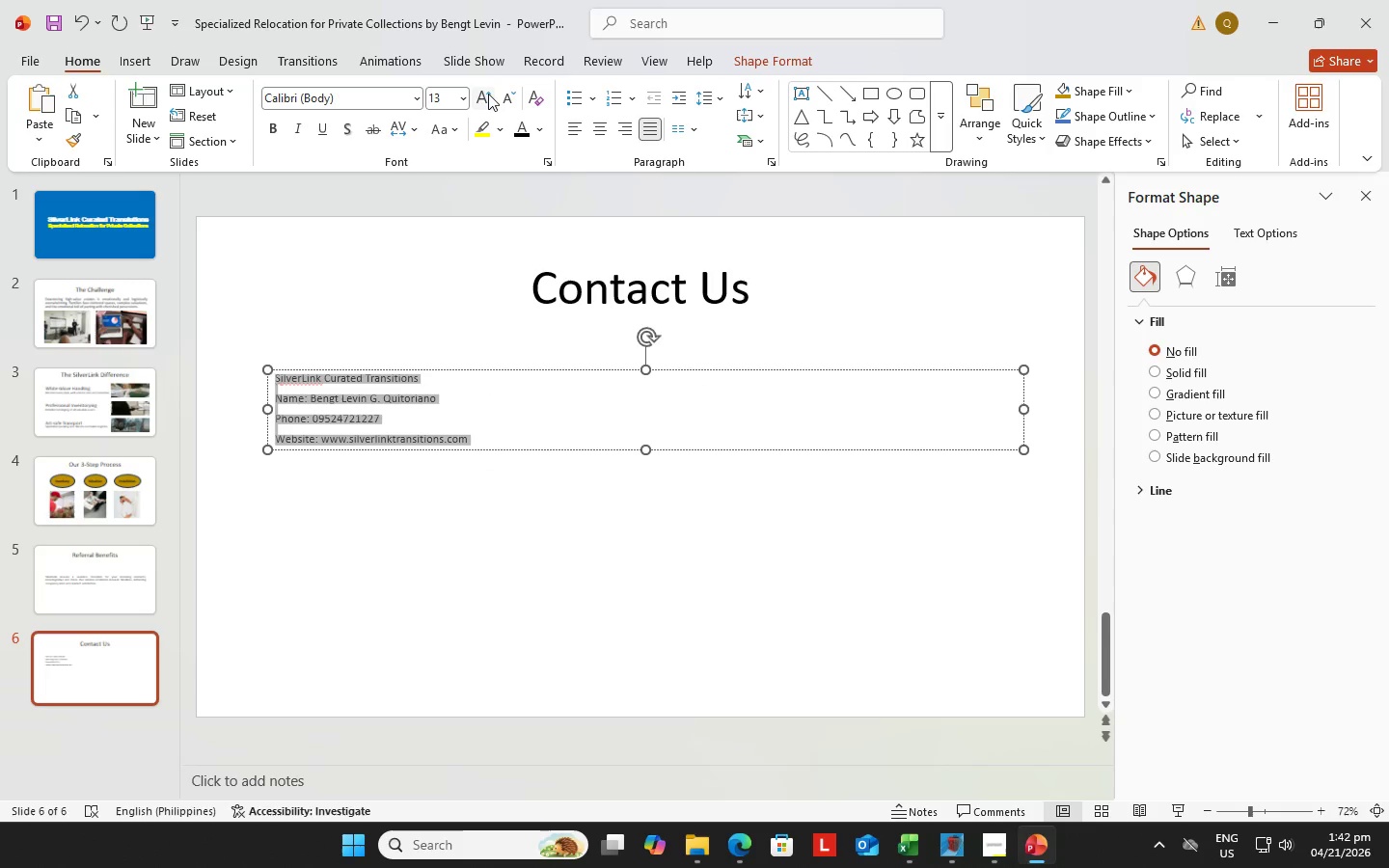 
left_click([488, 94])
 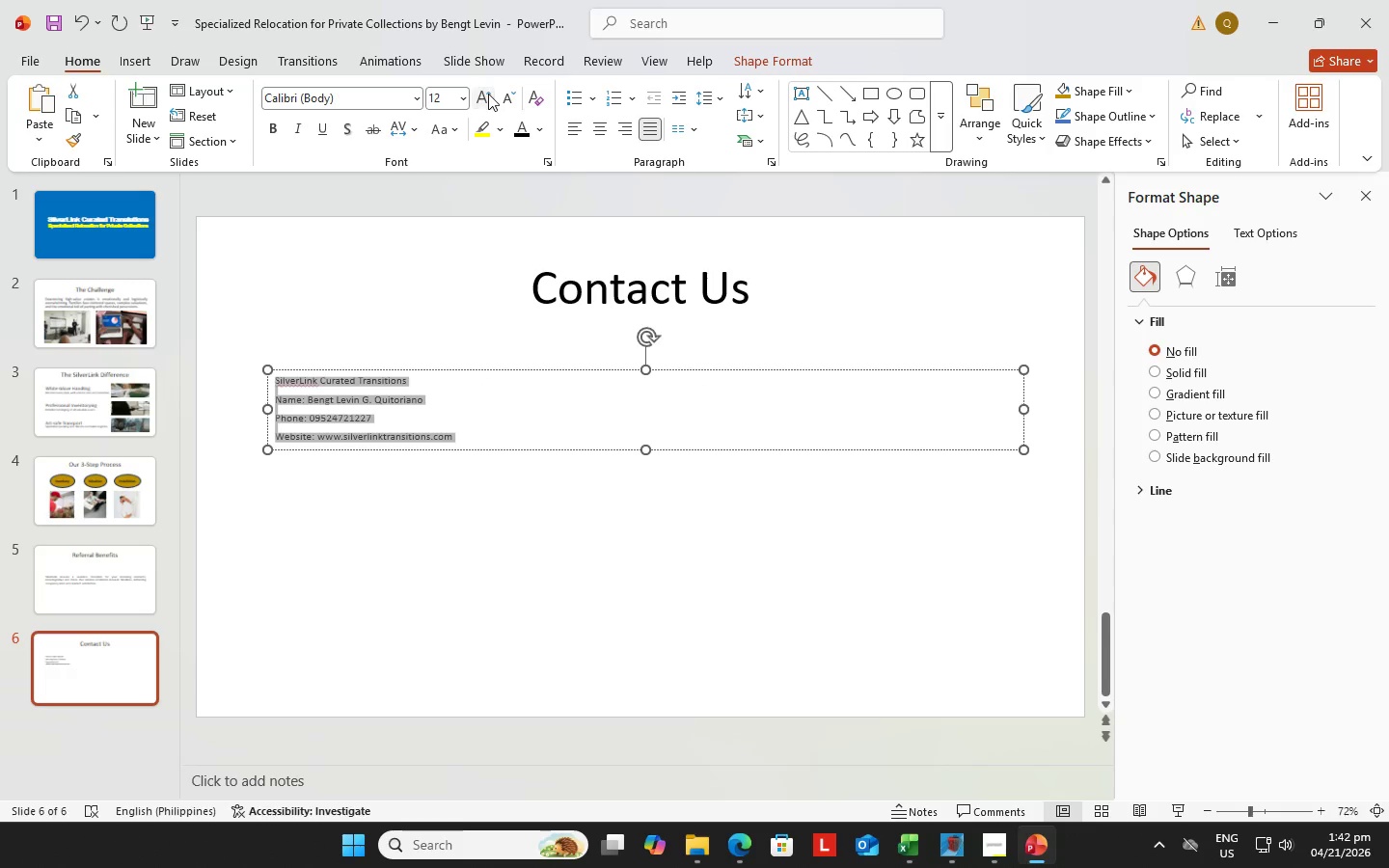 
double_click([488, 94])
 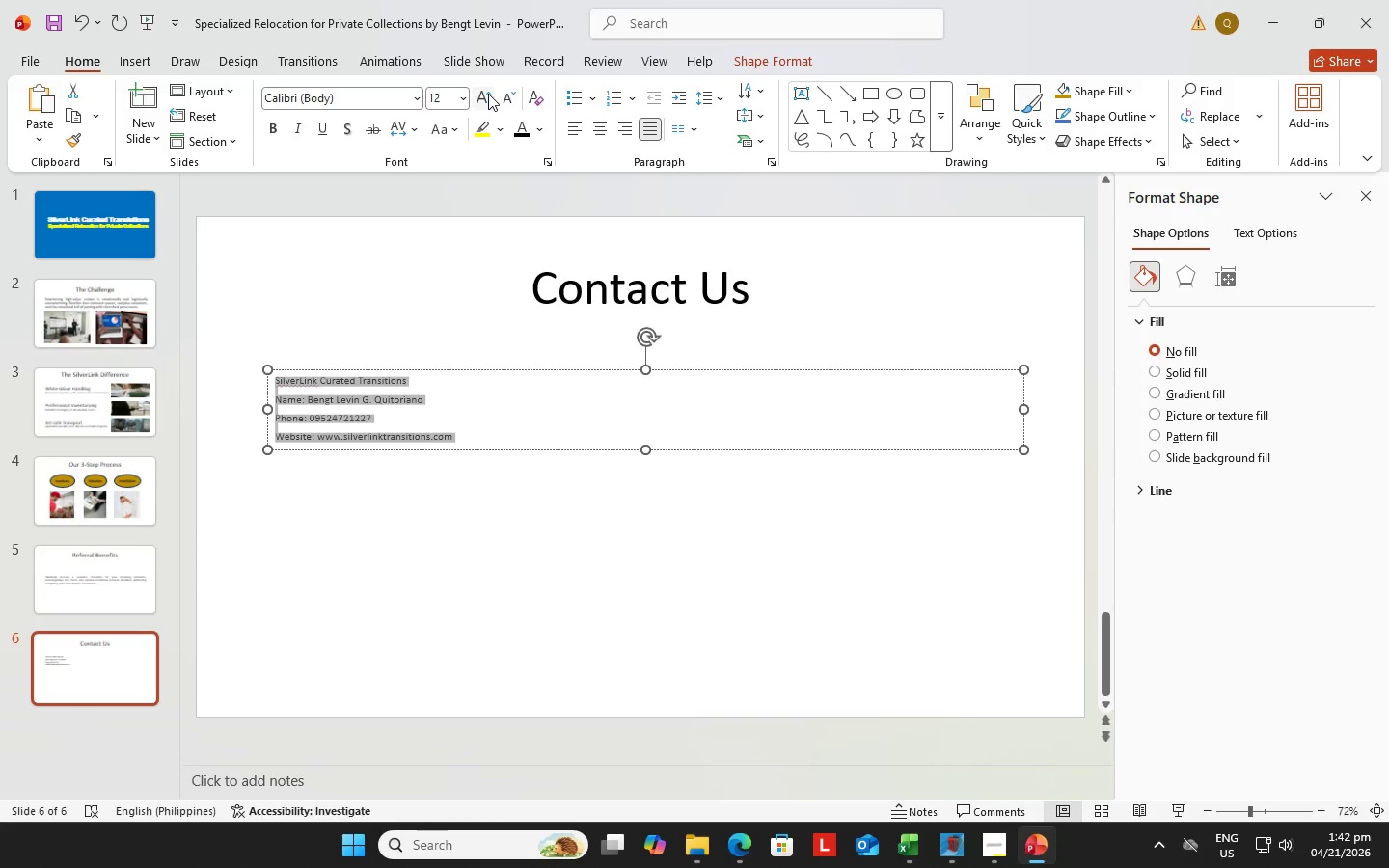 
triple_click([488, 94])
 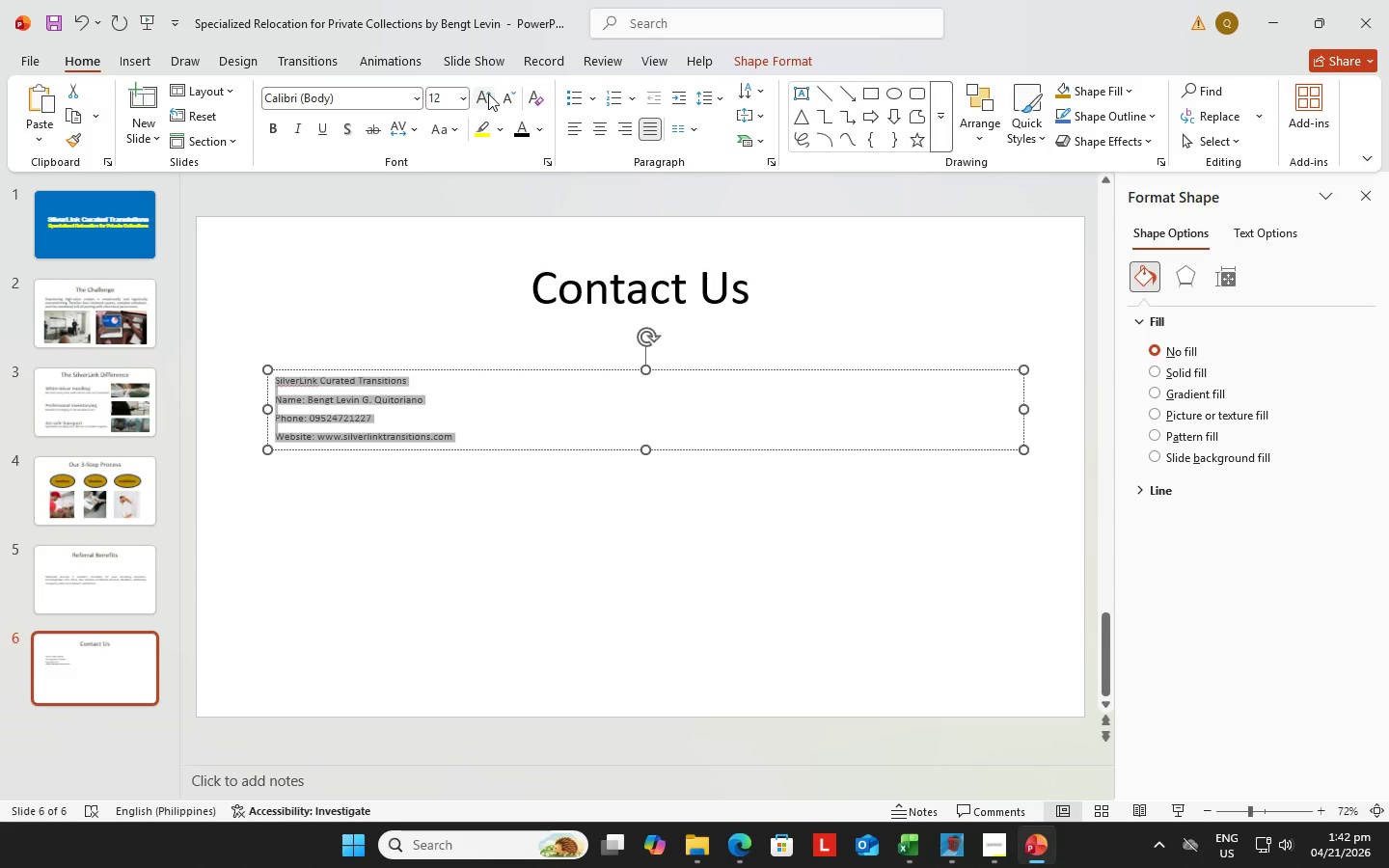 
triple_click([488, 94])
 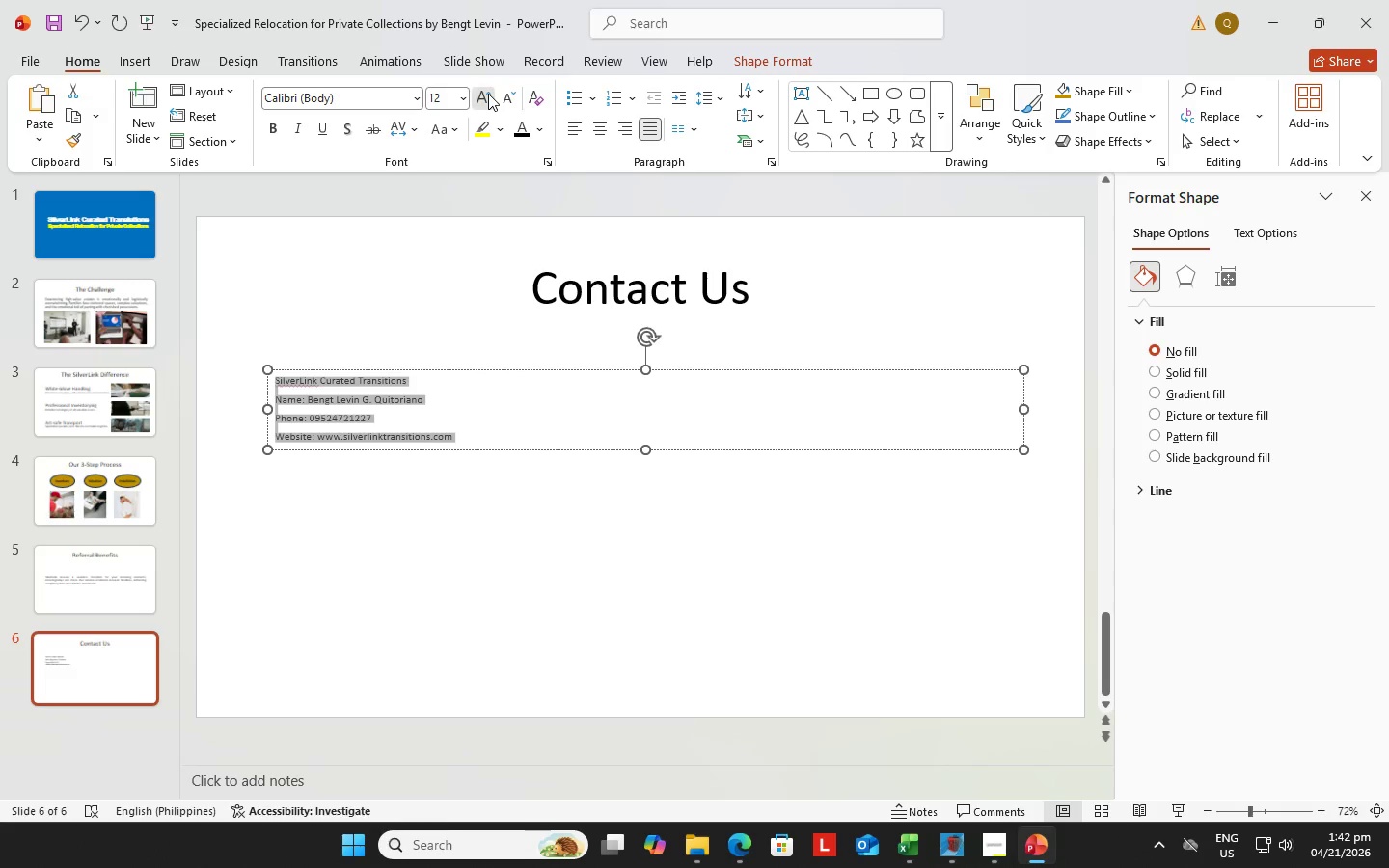 
triple_click([488, 94])
 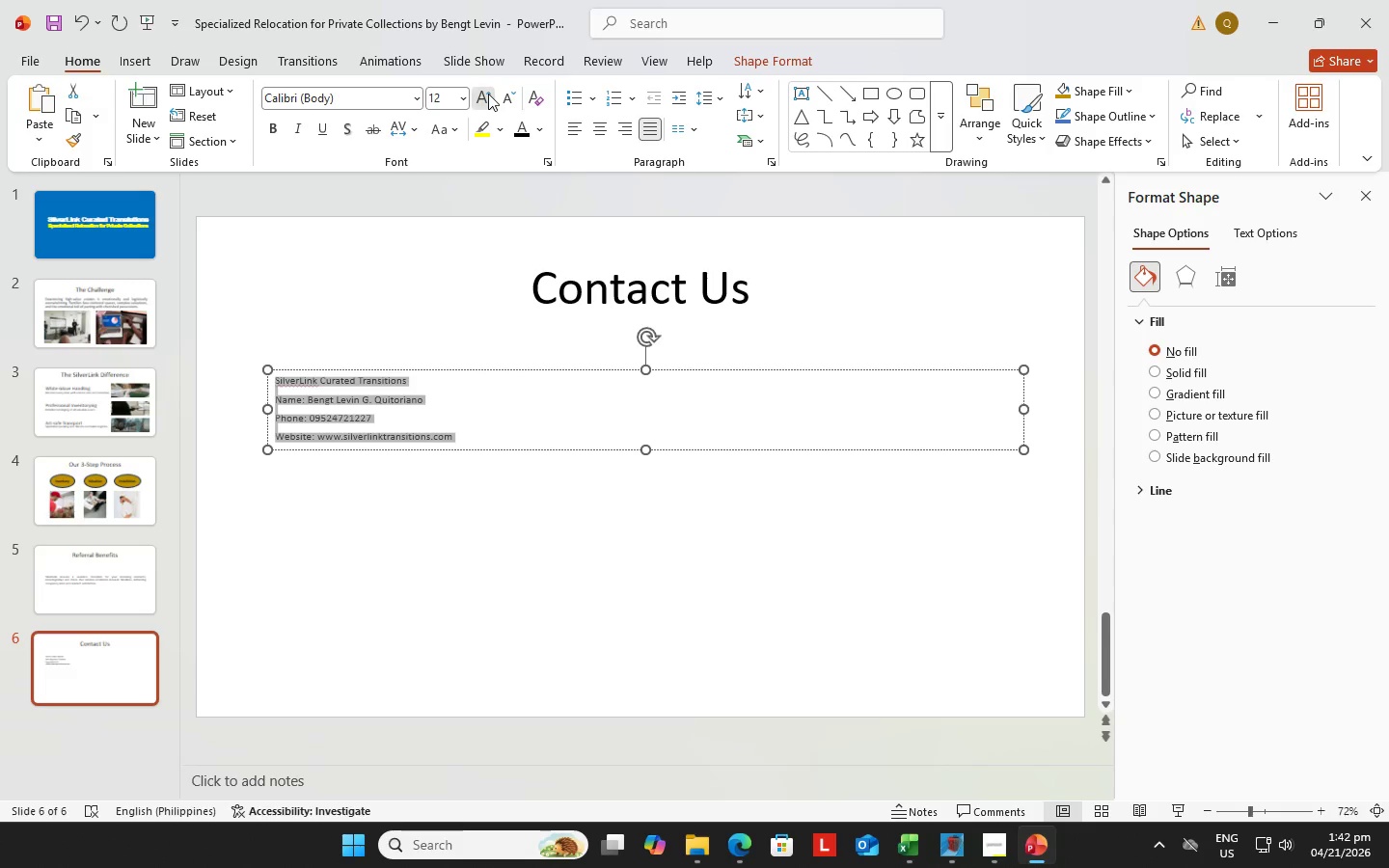 
triple_click([488, 94])
 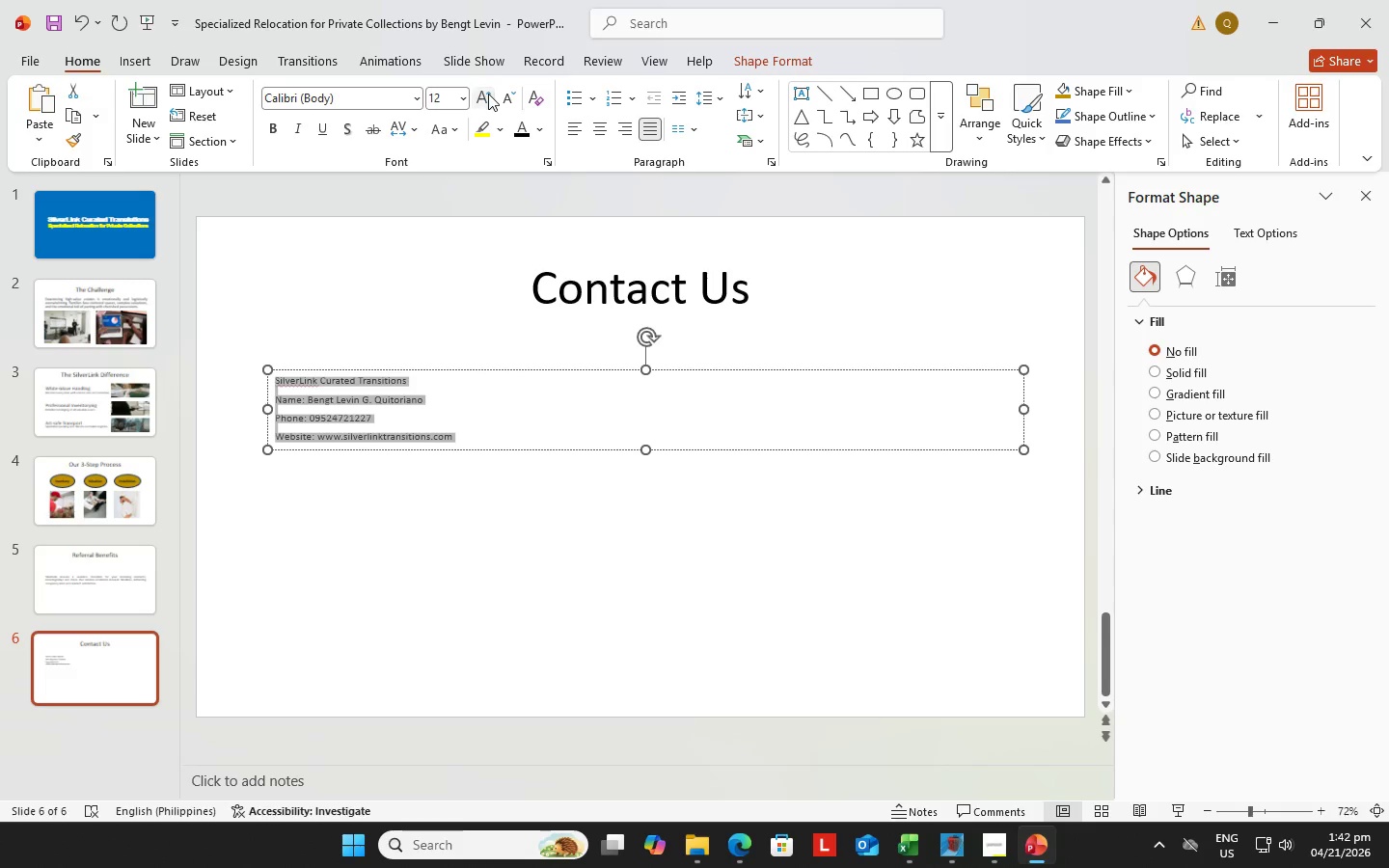 
triple_click([488, 94])
 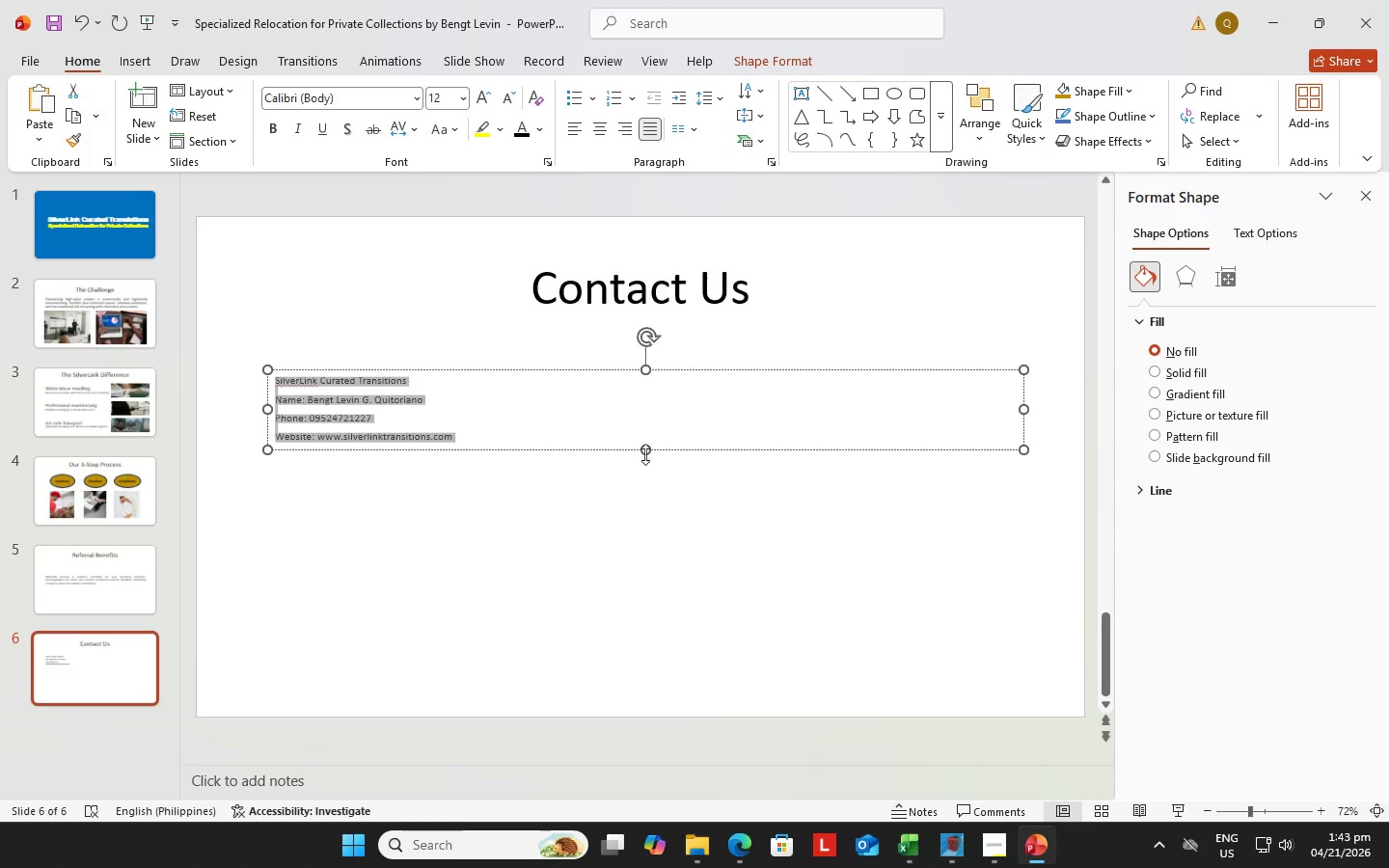 
left_click_drag(start_coordinate=[645, 447], to_coordinate=[648, 561])
 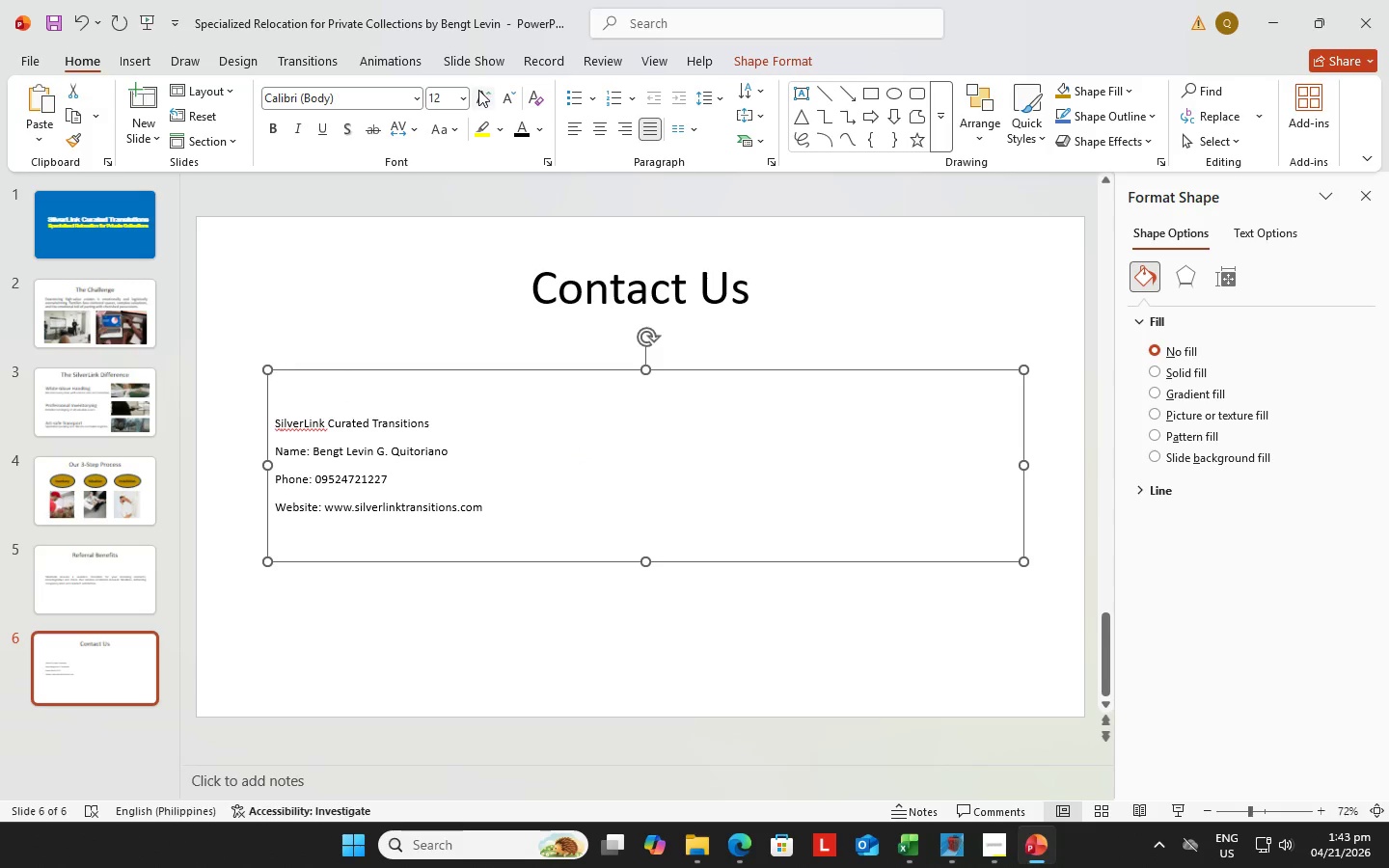 
double_click([478, 90])
 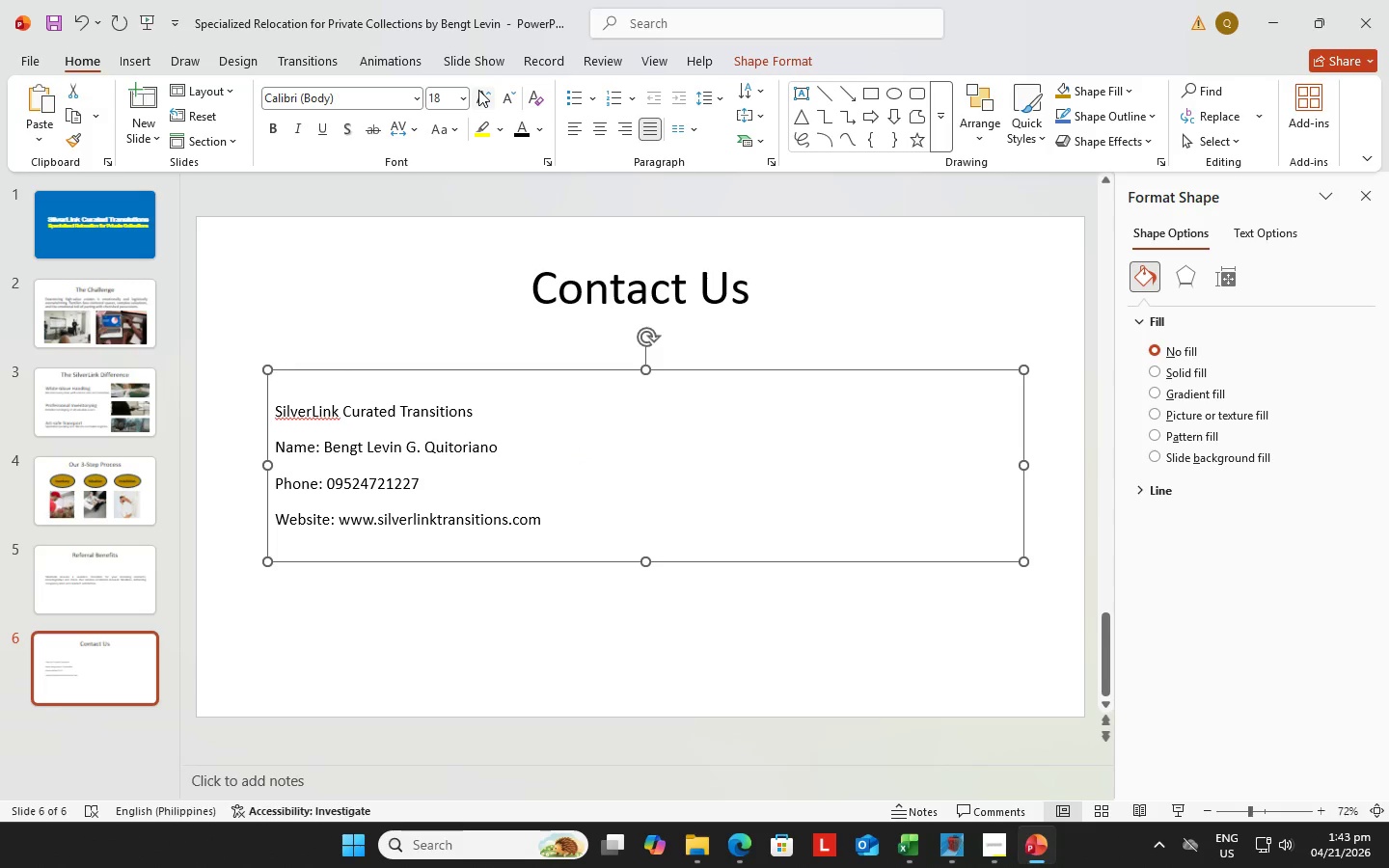 
triple_click([478, 90])
 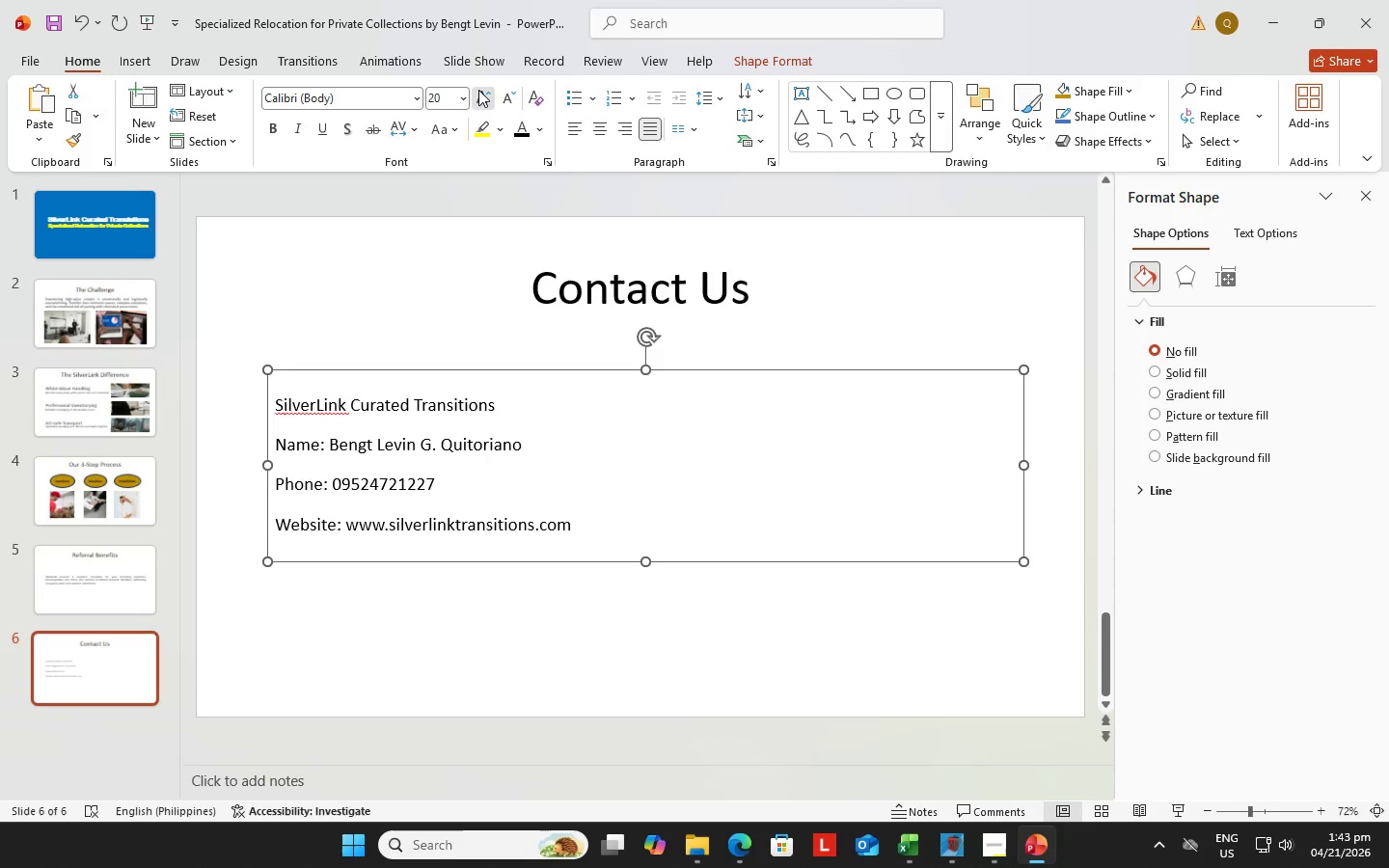 
triple_click([478, 90])
 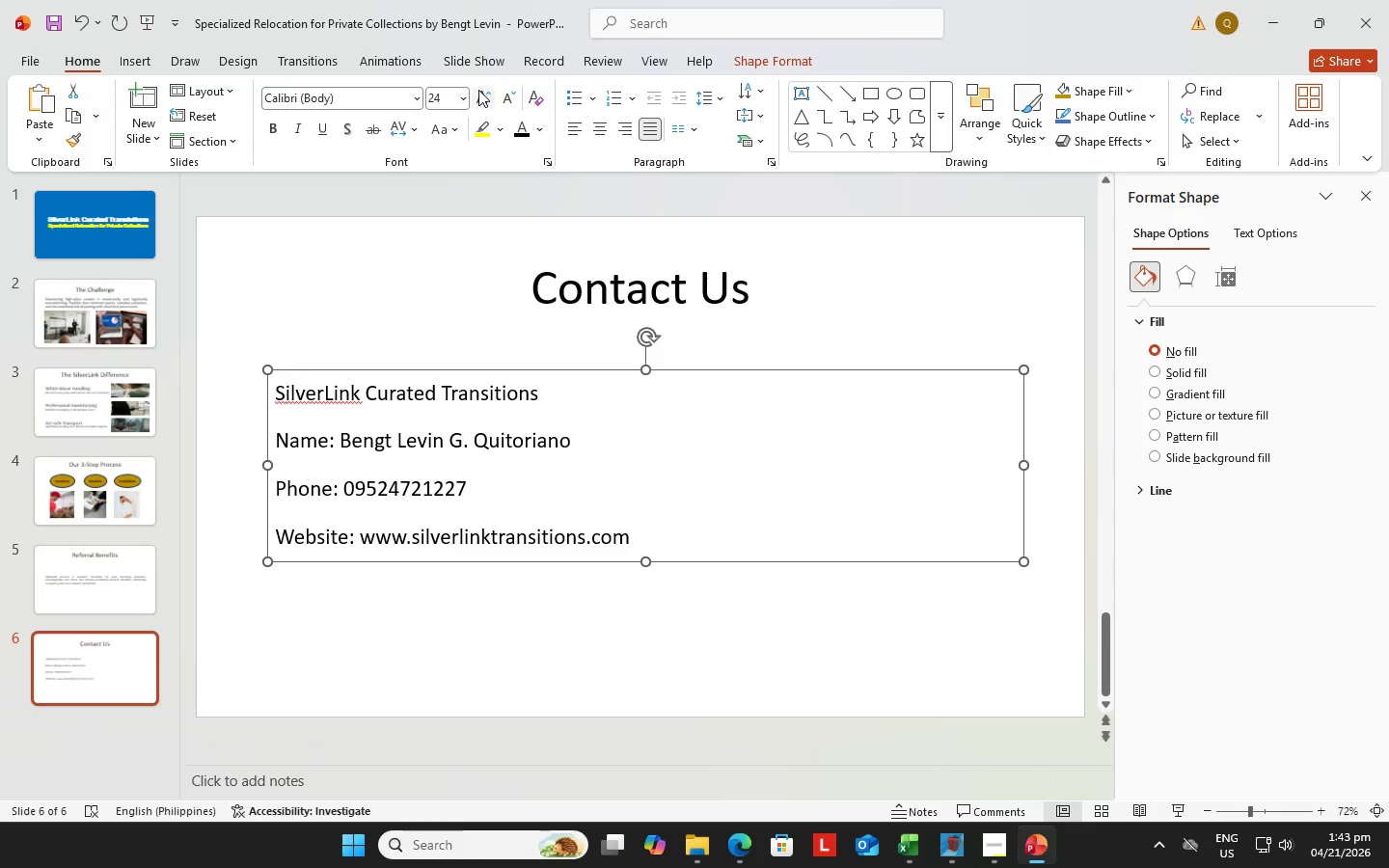 
left_click([478, 90])
 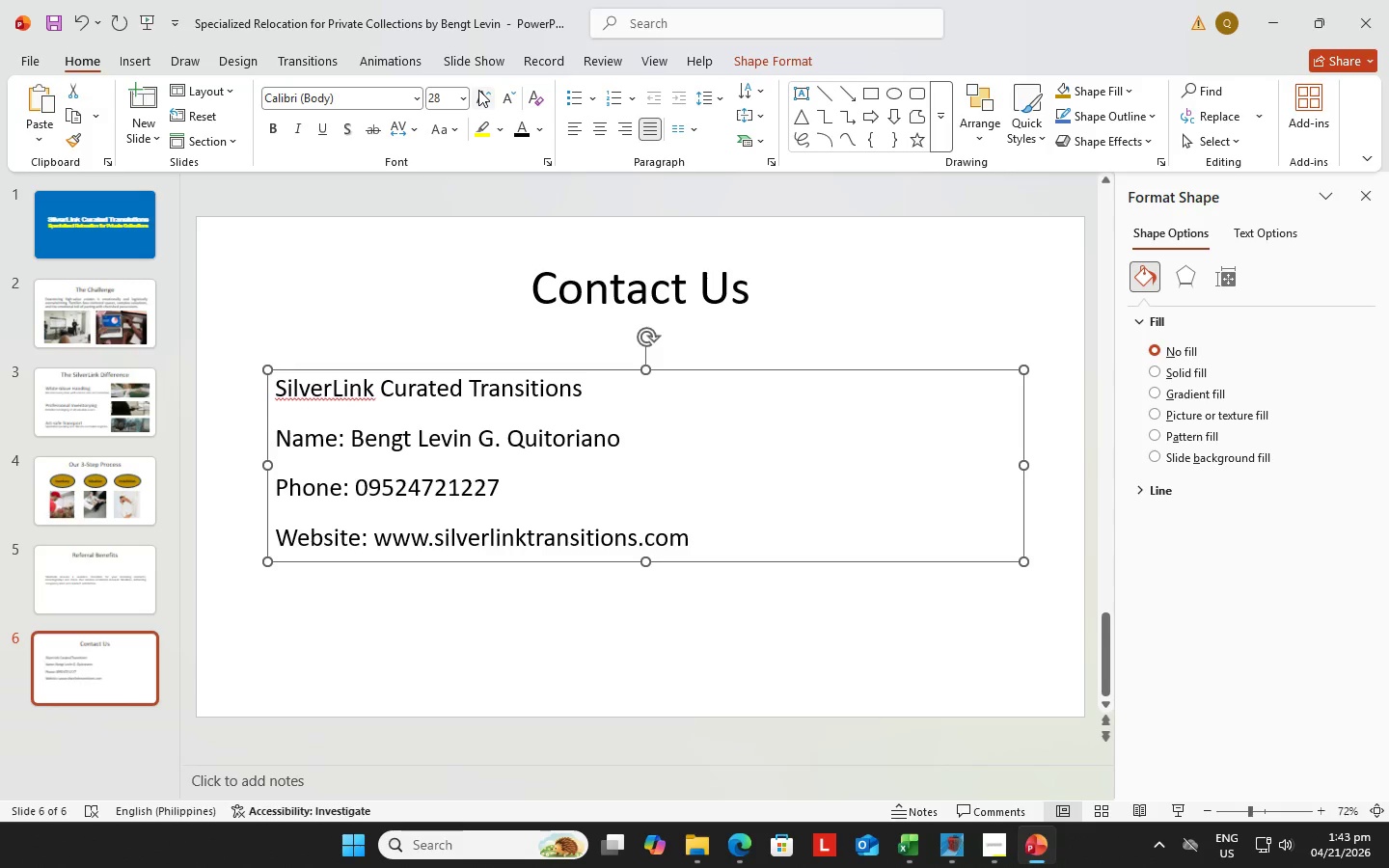 
left_click([478, 90])
 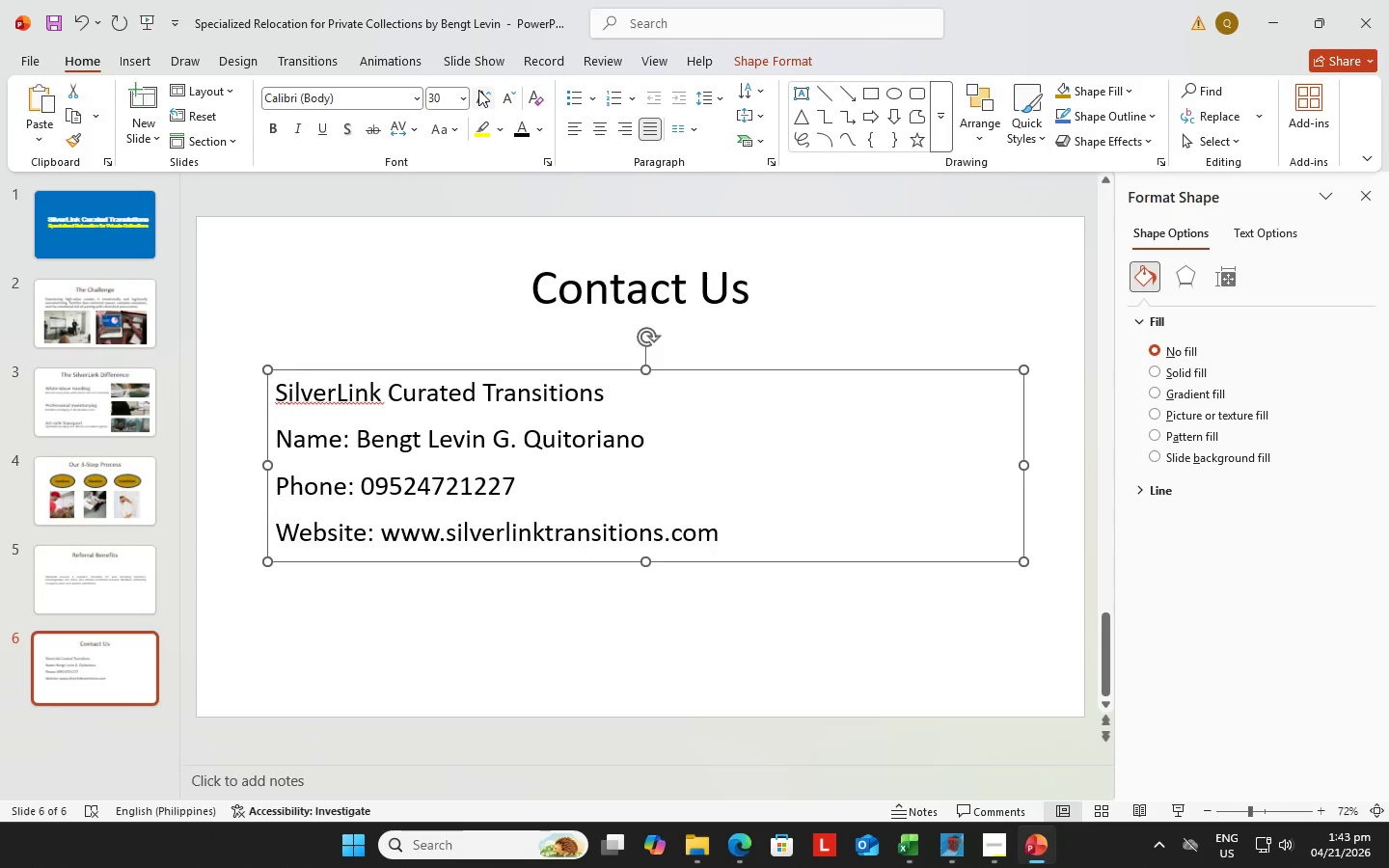 
left_click([478, 90])
 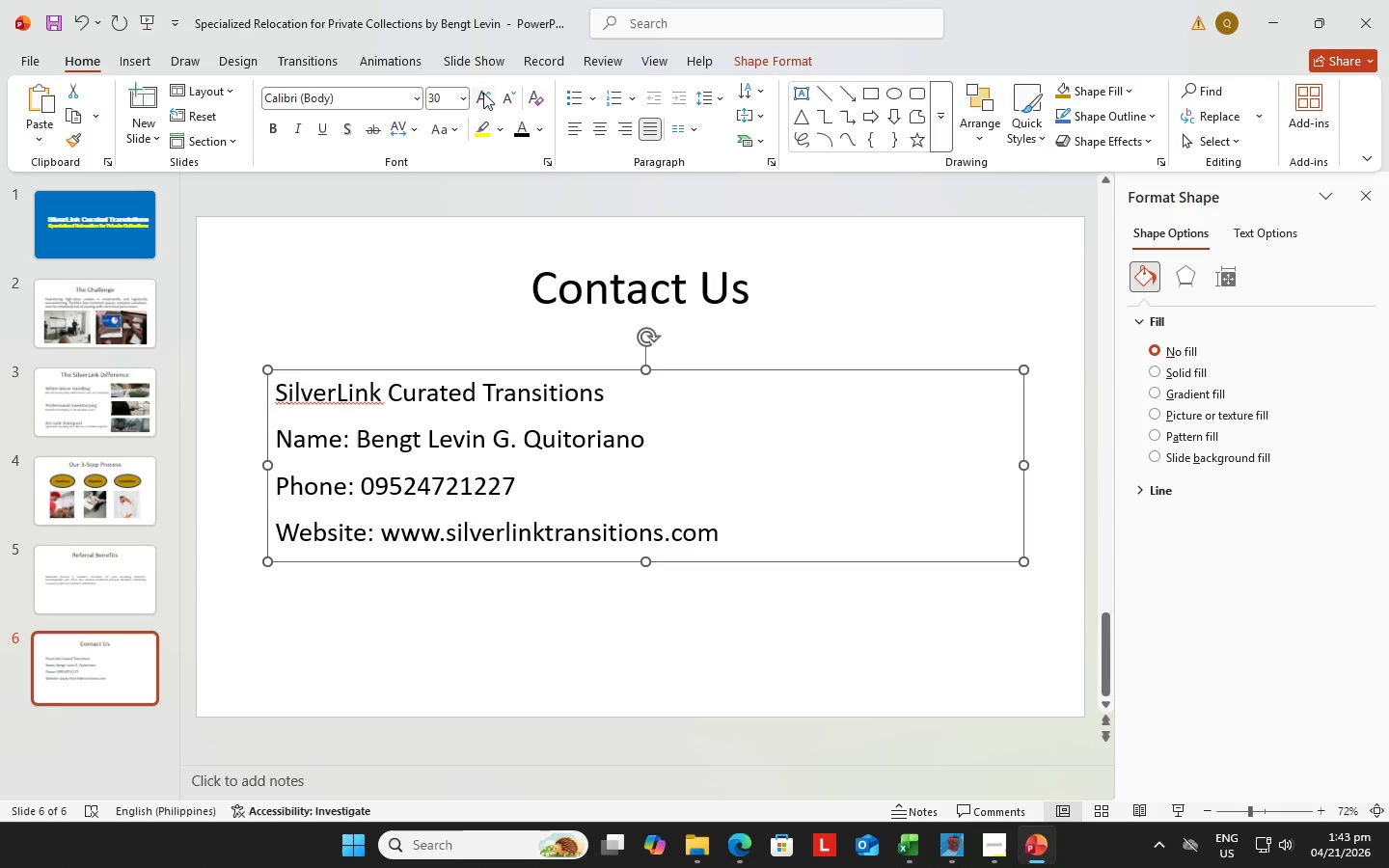 
left_click([483, 93])
 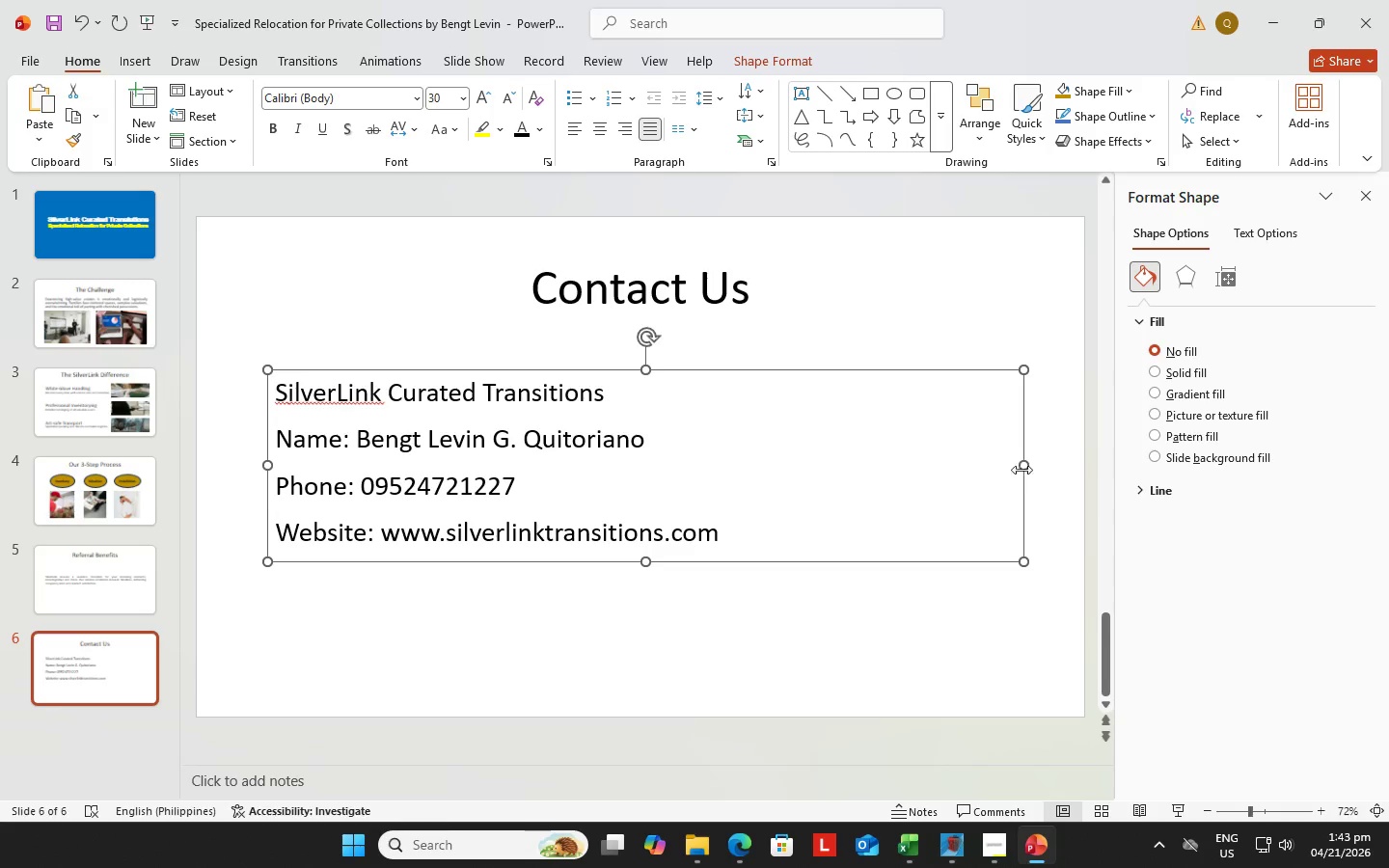 
left_click_drag(start_coordinate=[1027, 461], to_coordinate=[805, 461])
 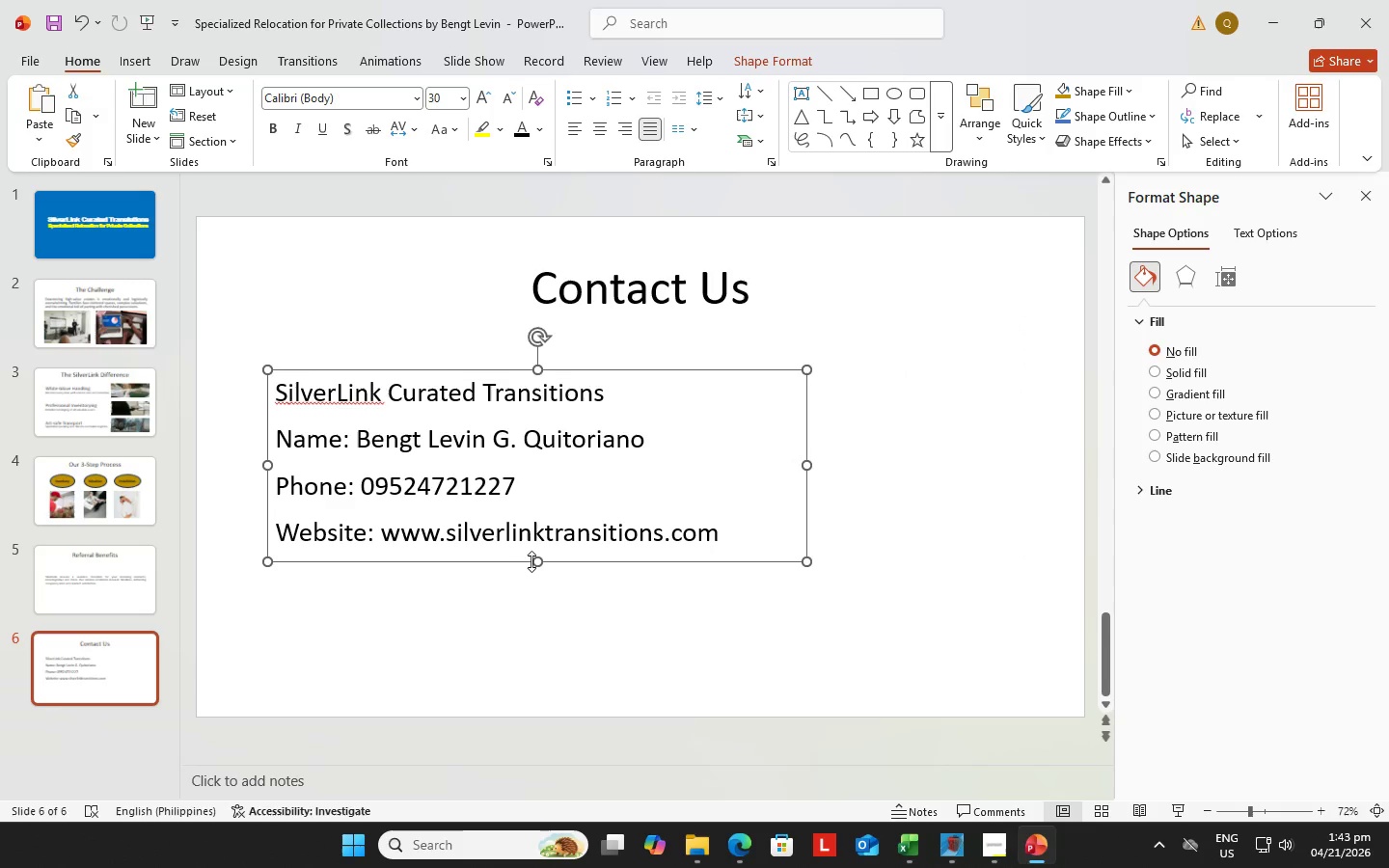 
left_click_drag(start_coordinate=[534, 561], to_coordinate=[531, 610])
 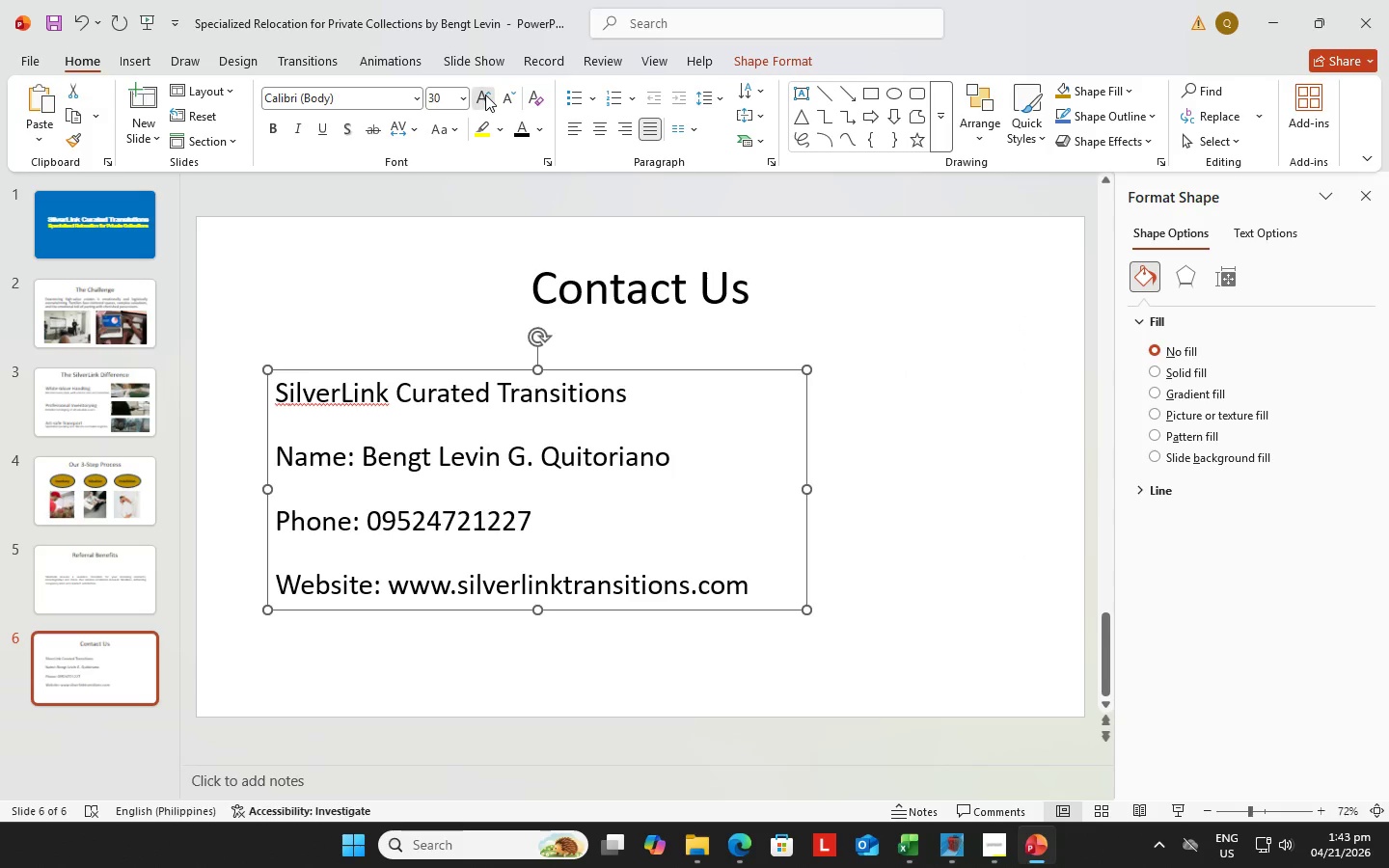 
double_click([485, 95])
 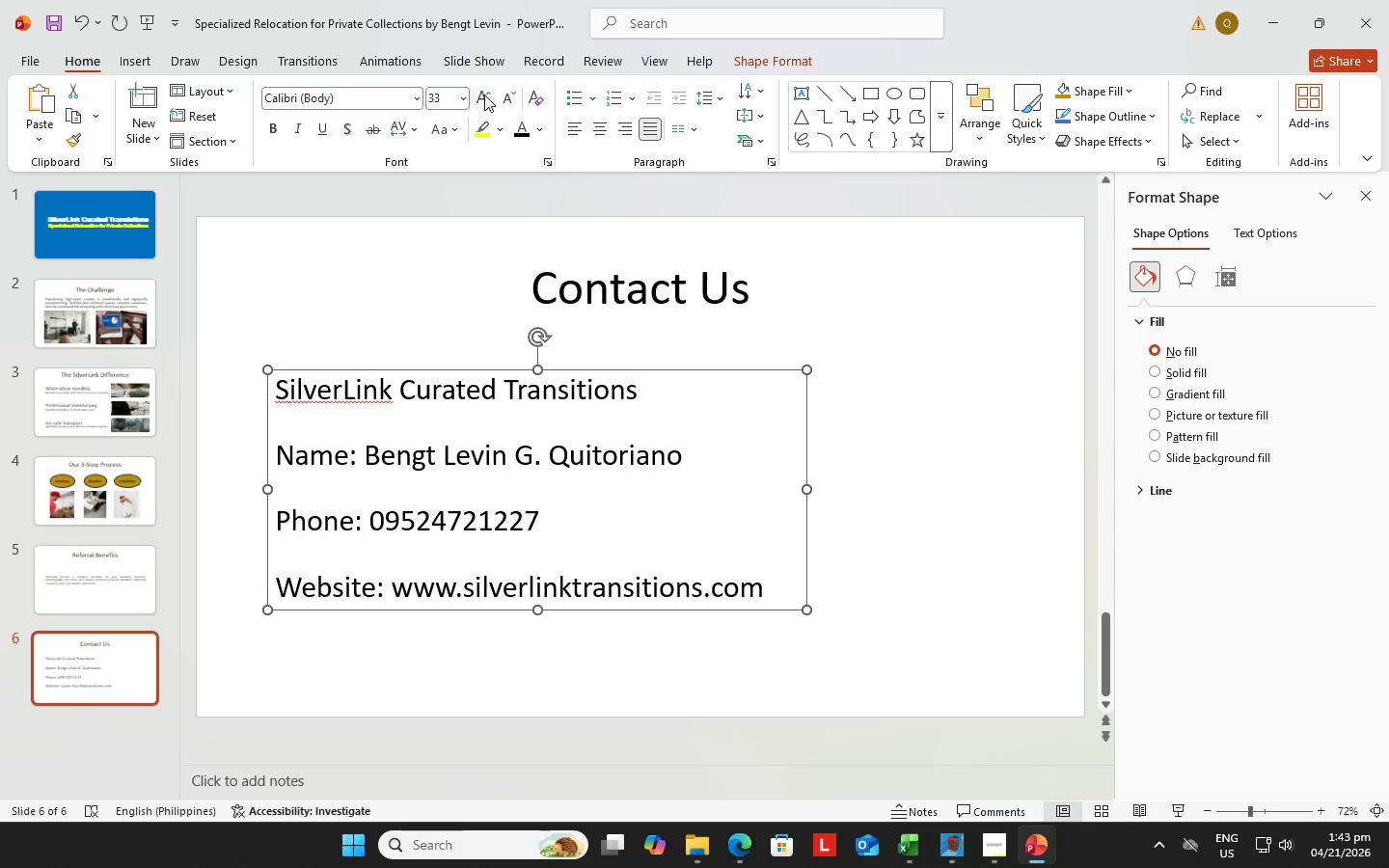 
double_click([484, 95])
 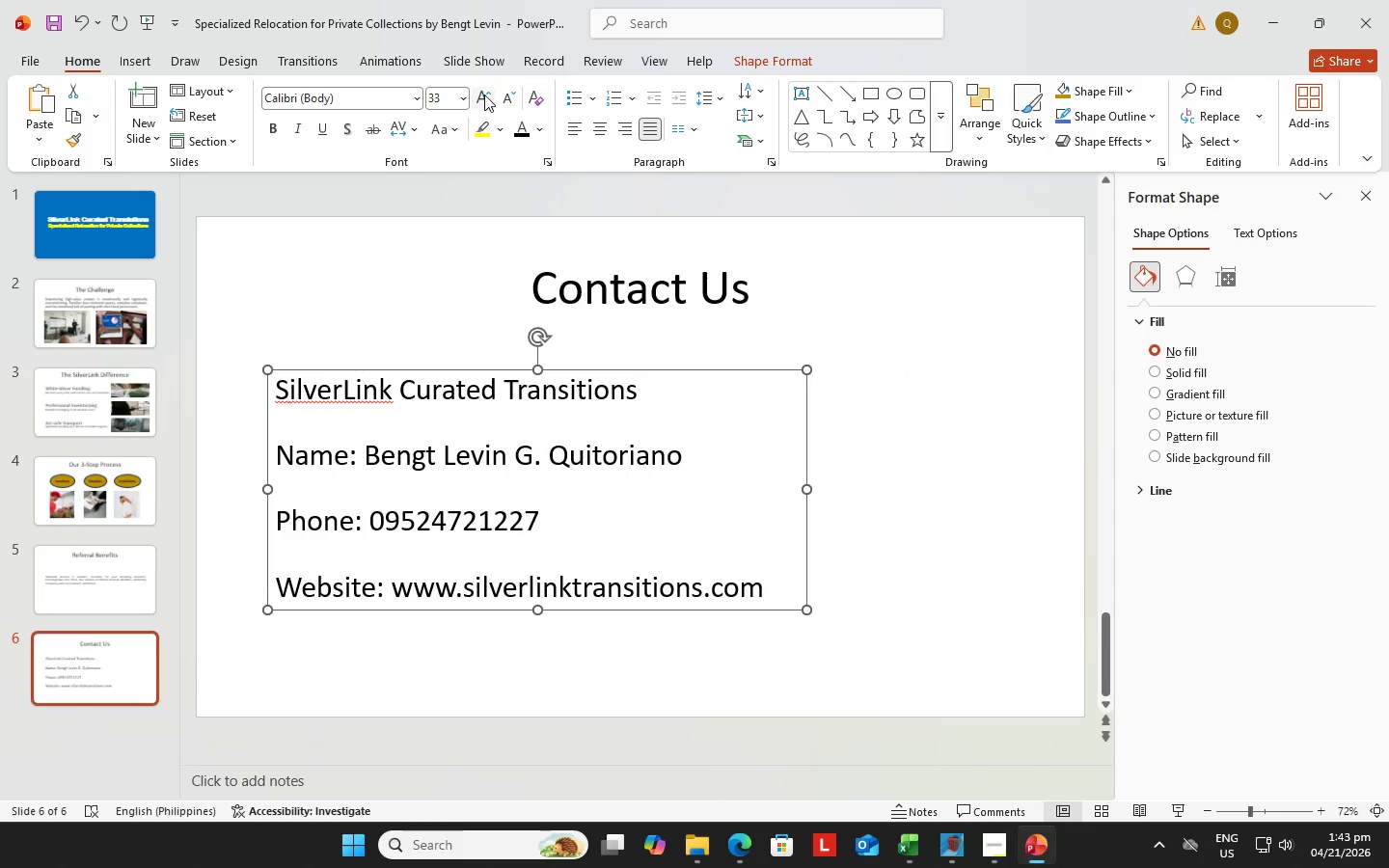 
triple_click([484, 95])
 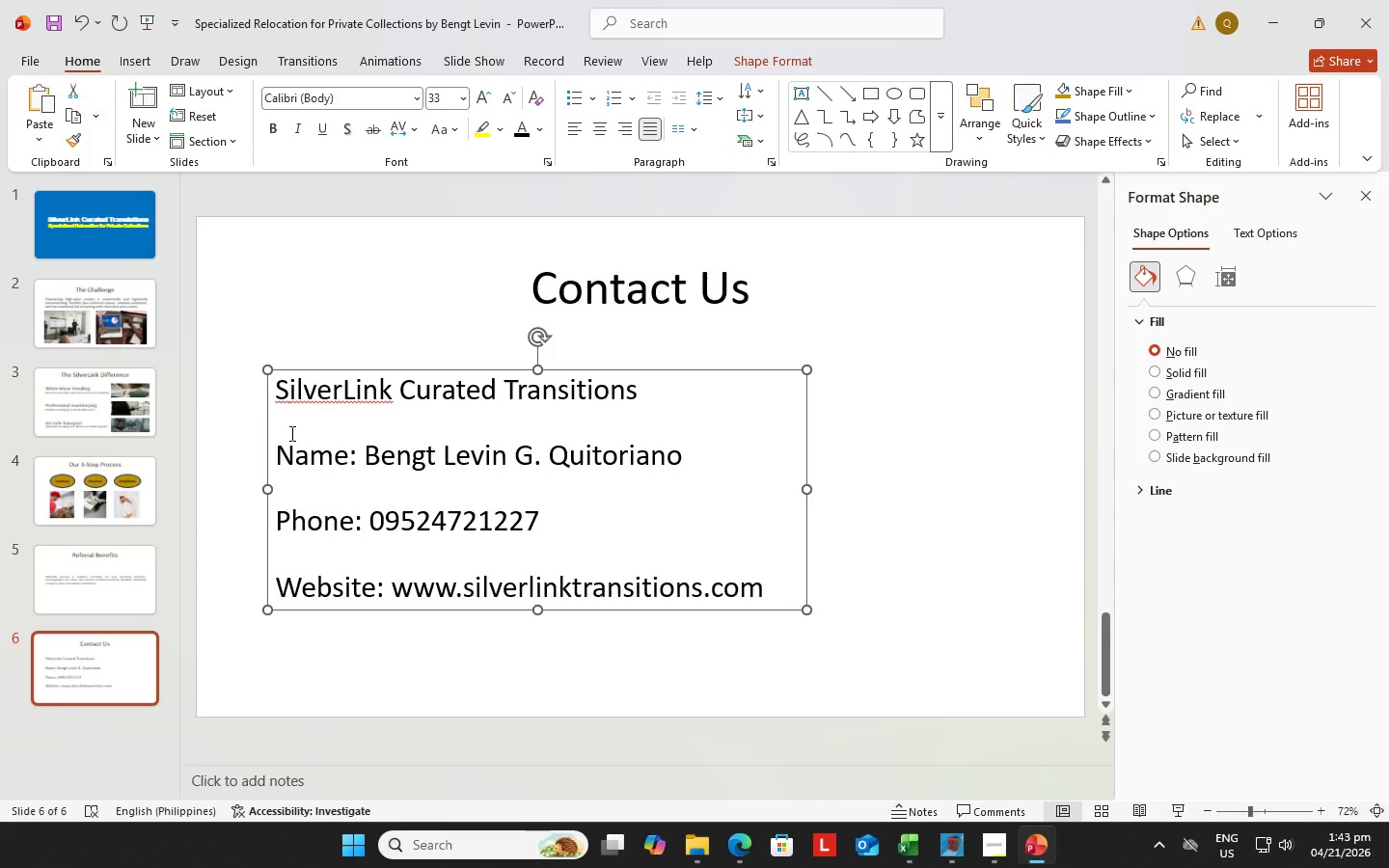 
left_click([281, 448])
 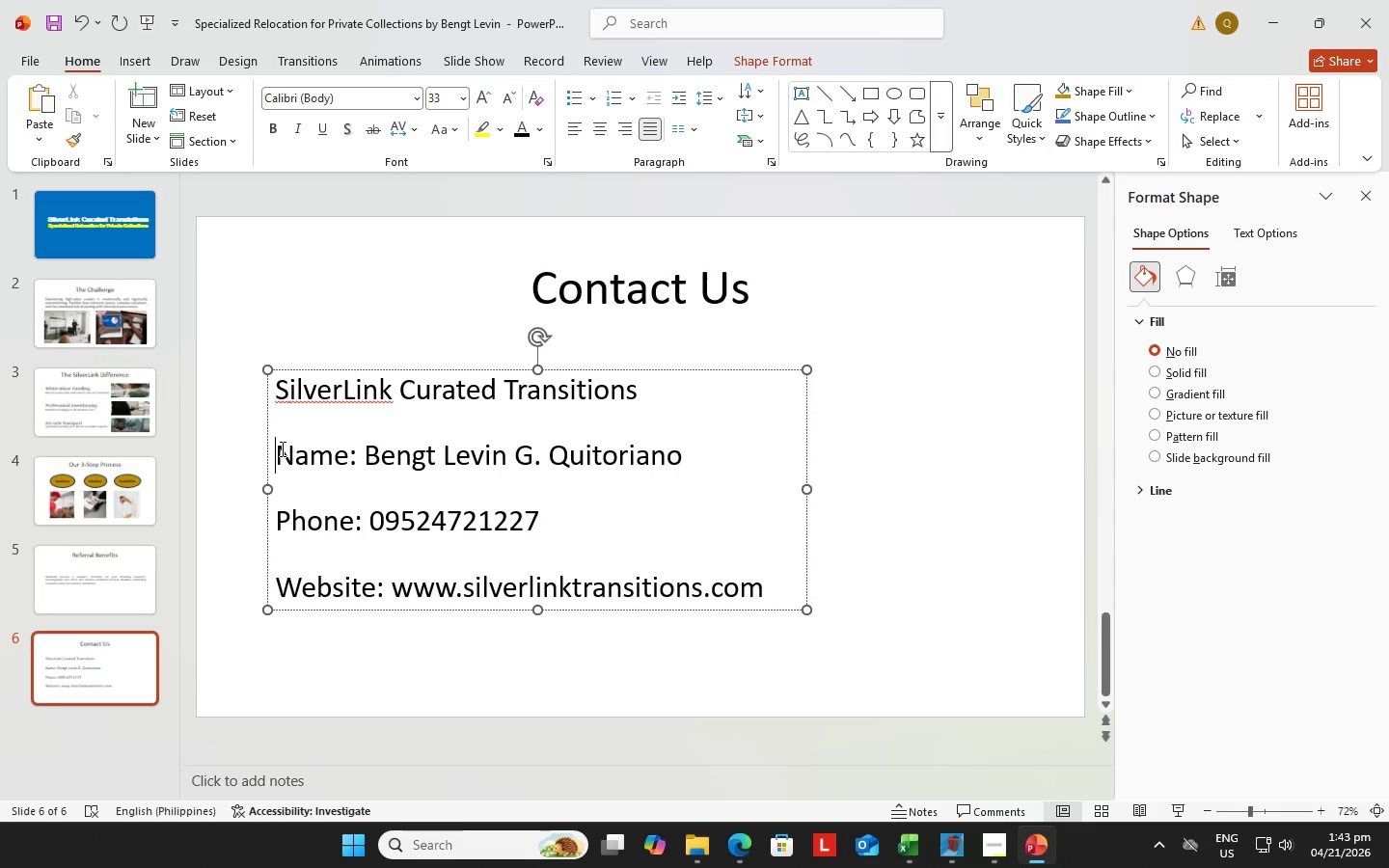 
key(Backspace)
 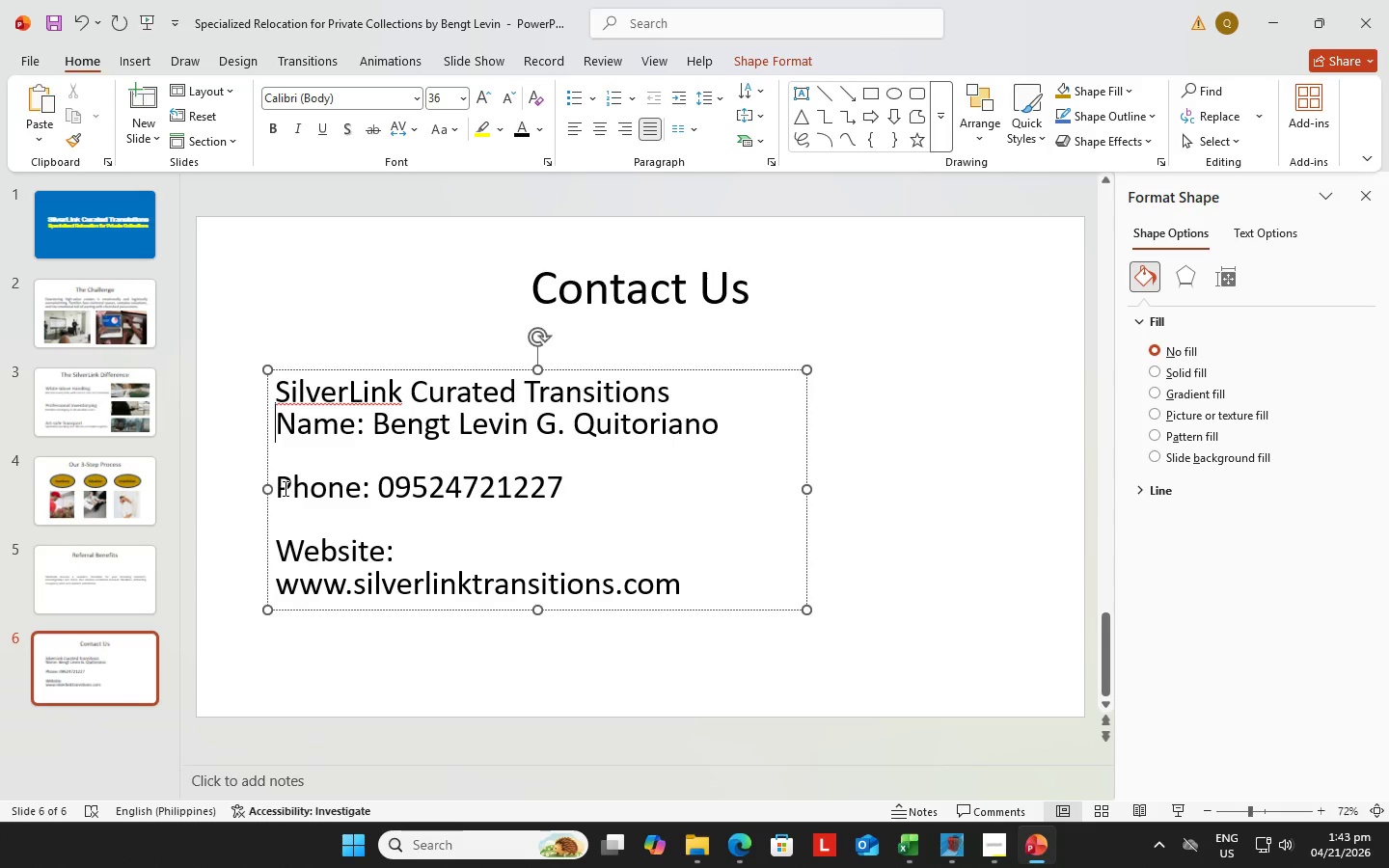 
left_click([281, 488])
 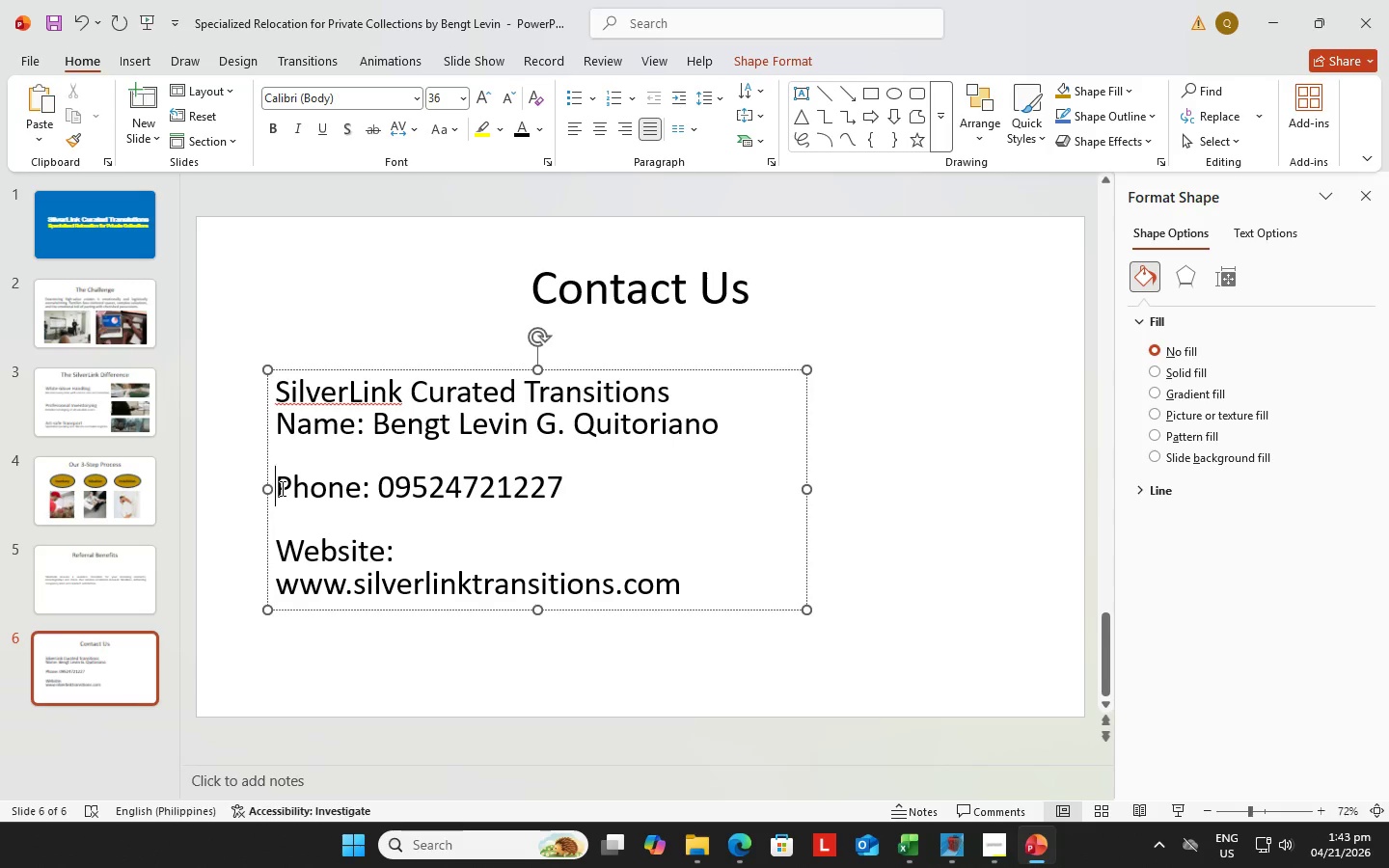 
key(Backspace)
 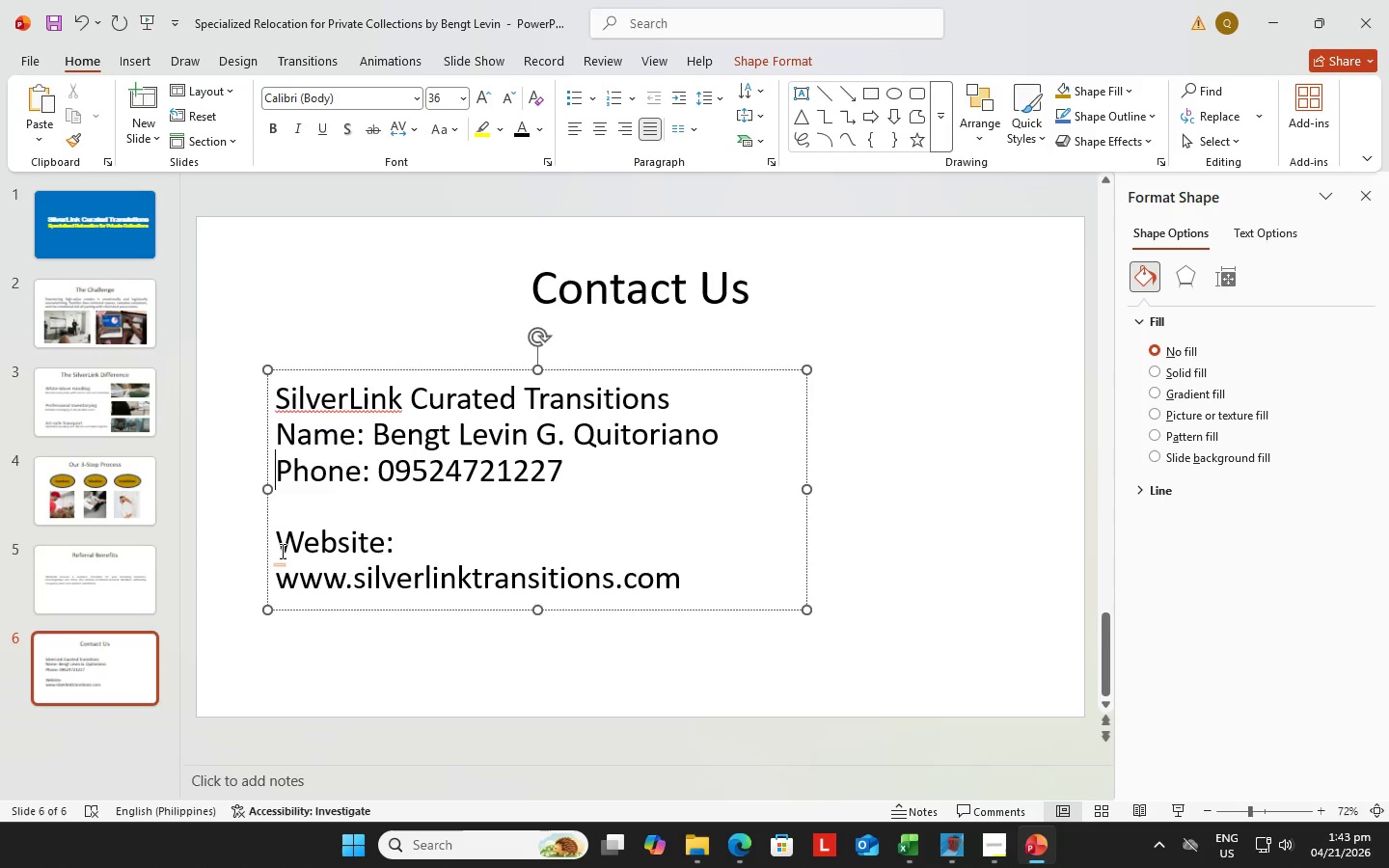 
left_click([281, 551])
 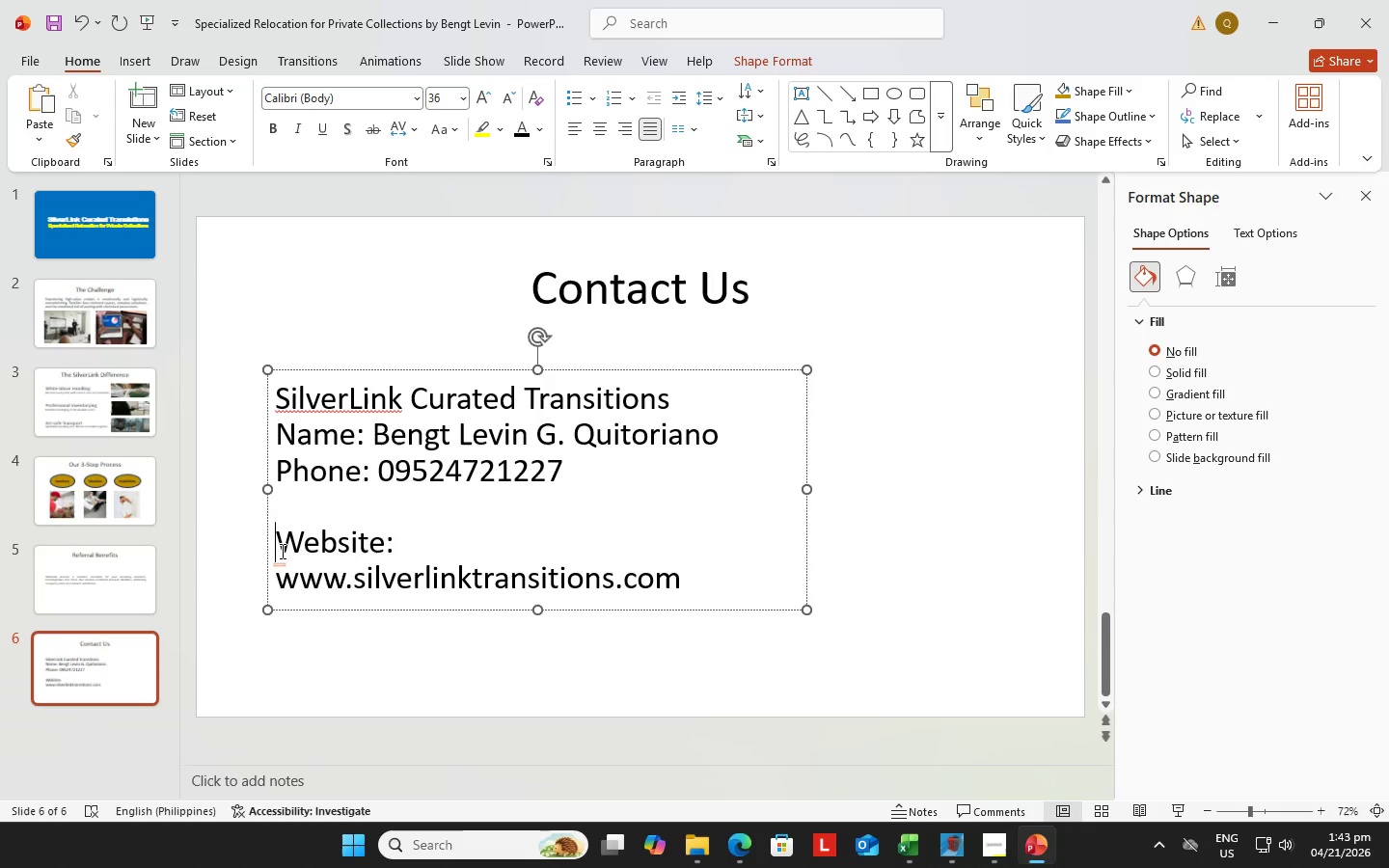 
key(Backspace)
 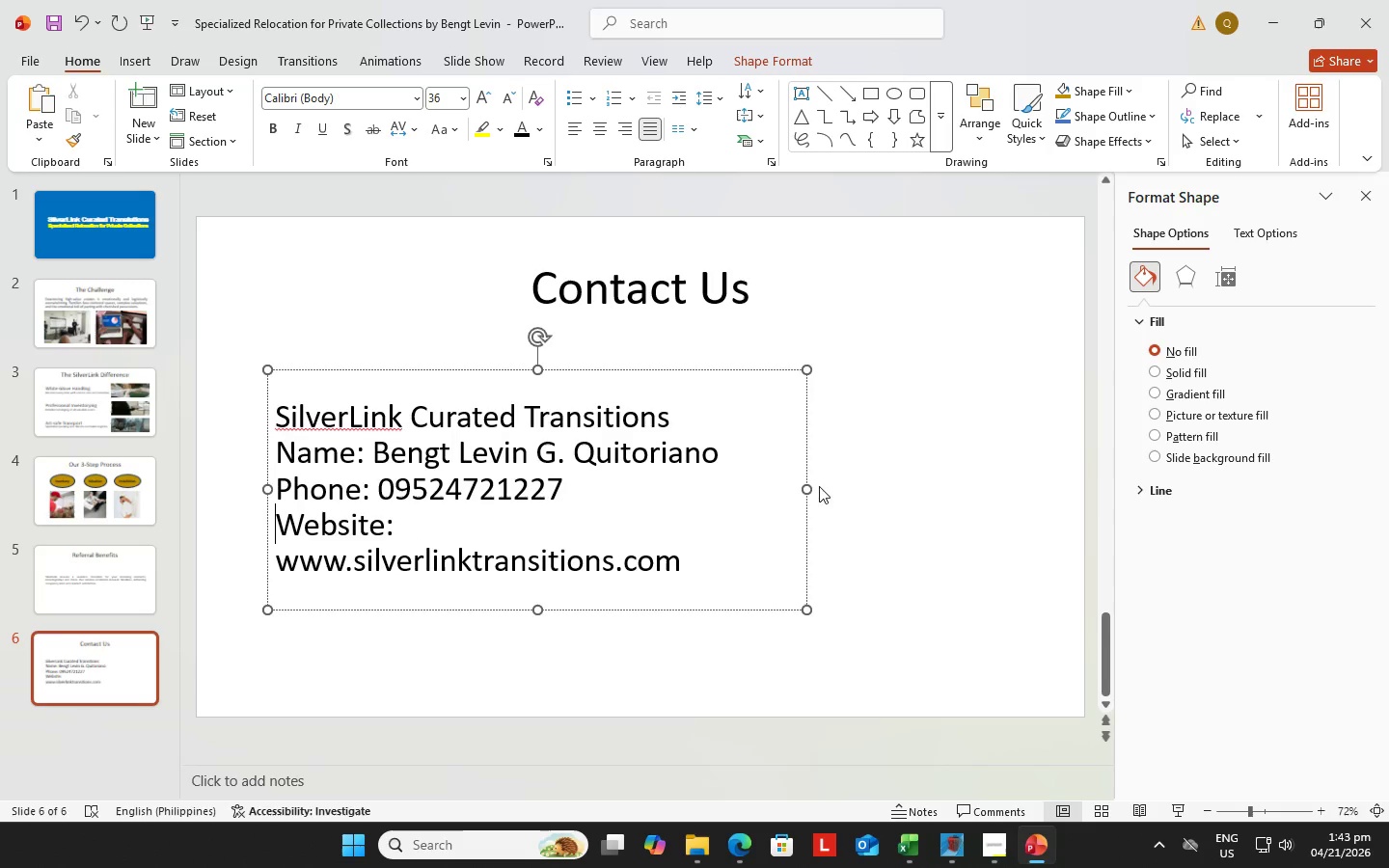 
left_click_drag(start_coordinate=[809, 487], to_coordinate=[871, 495])
 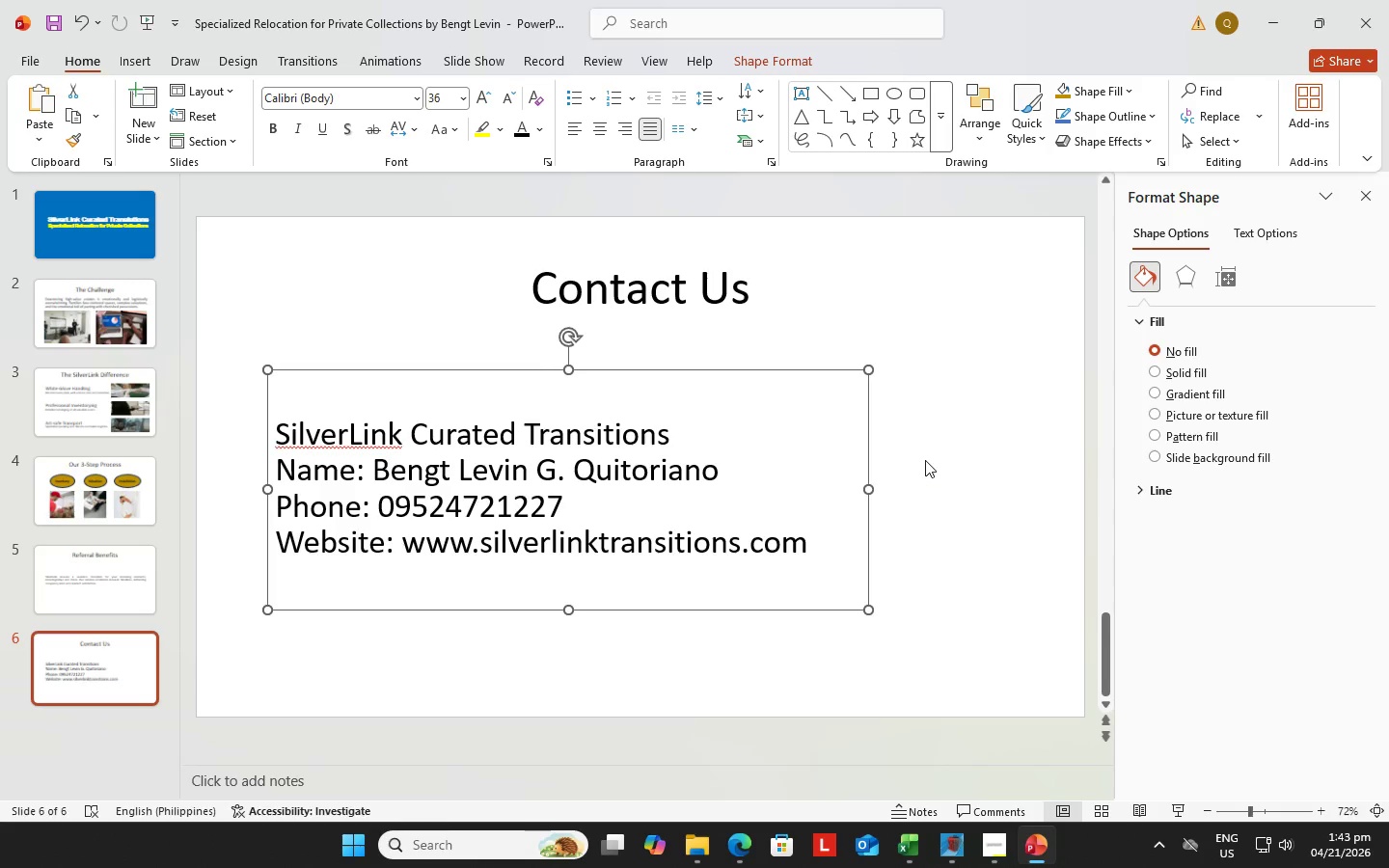 
left_click([932, 456])
 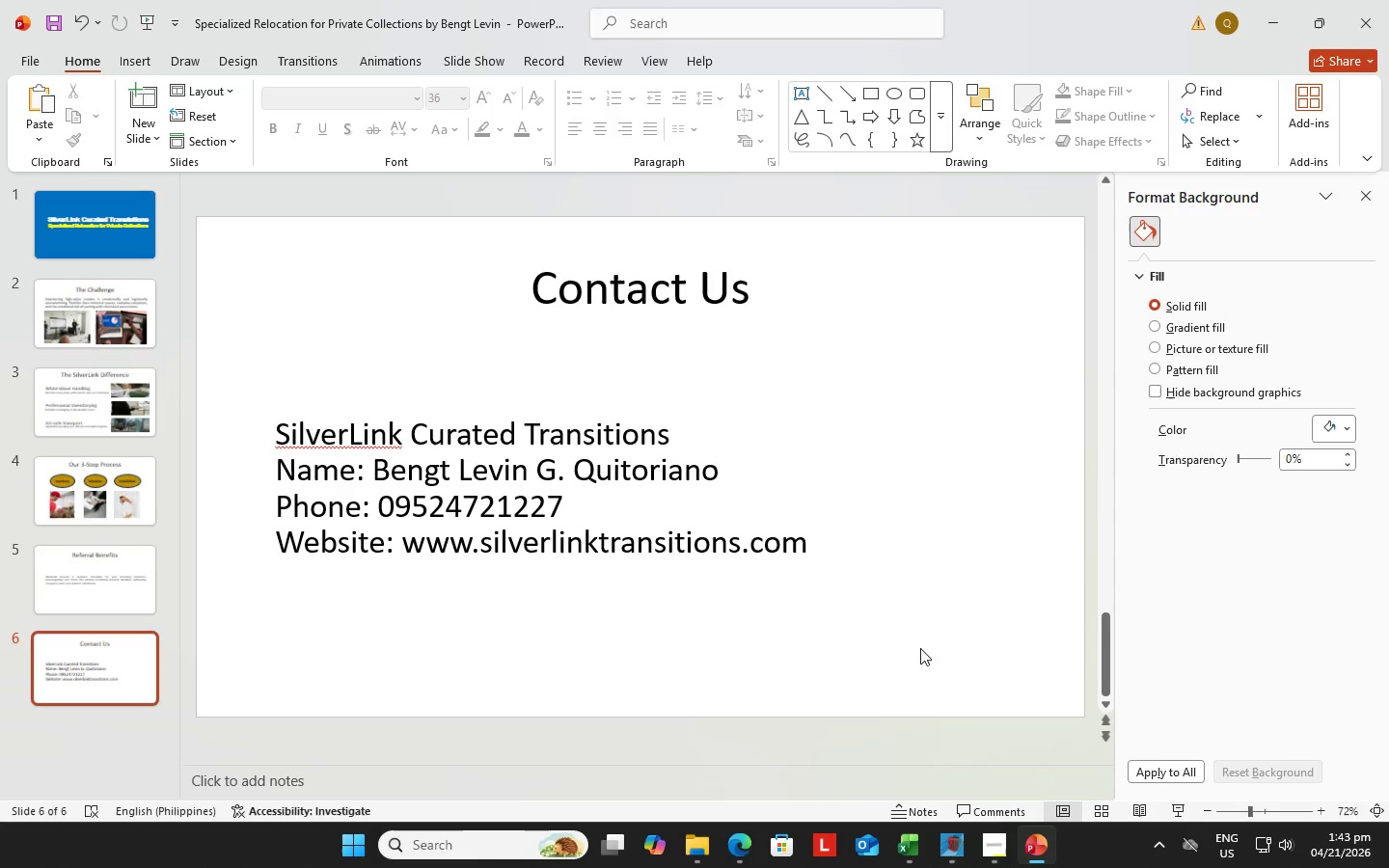 
wait(5.3)
 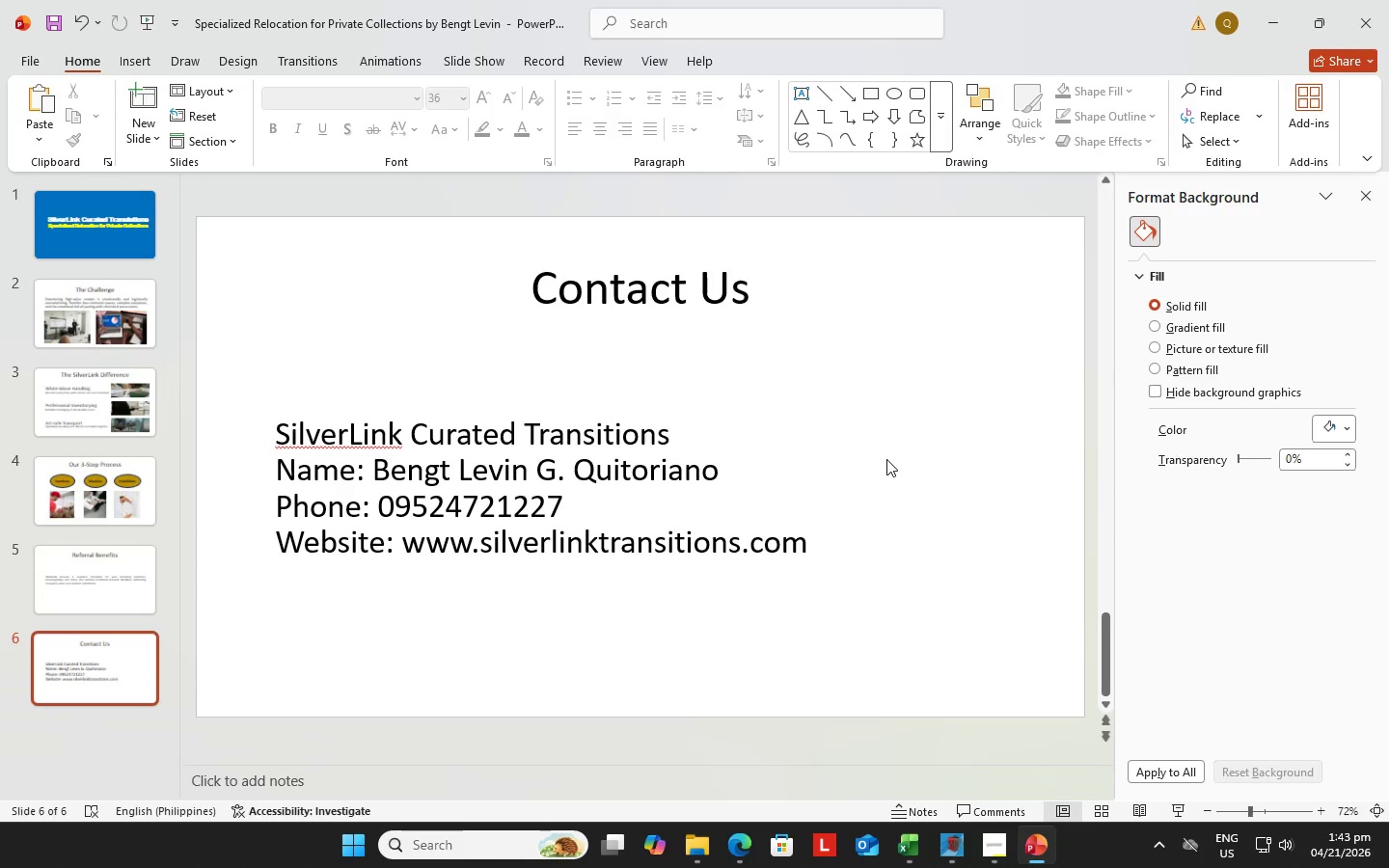 
left_click([998, 778])